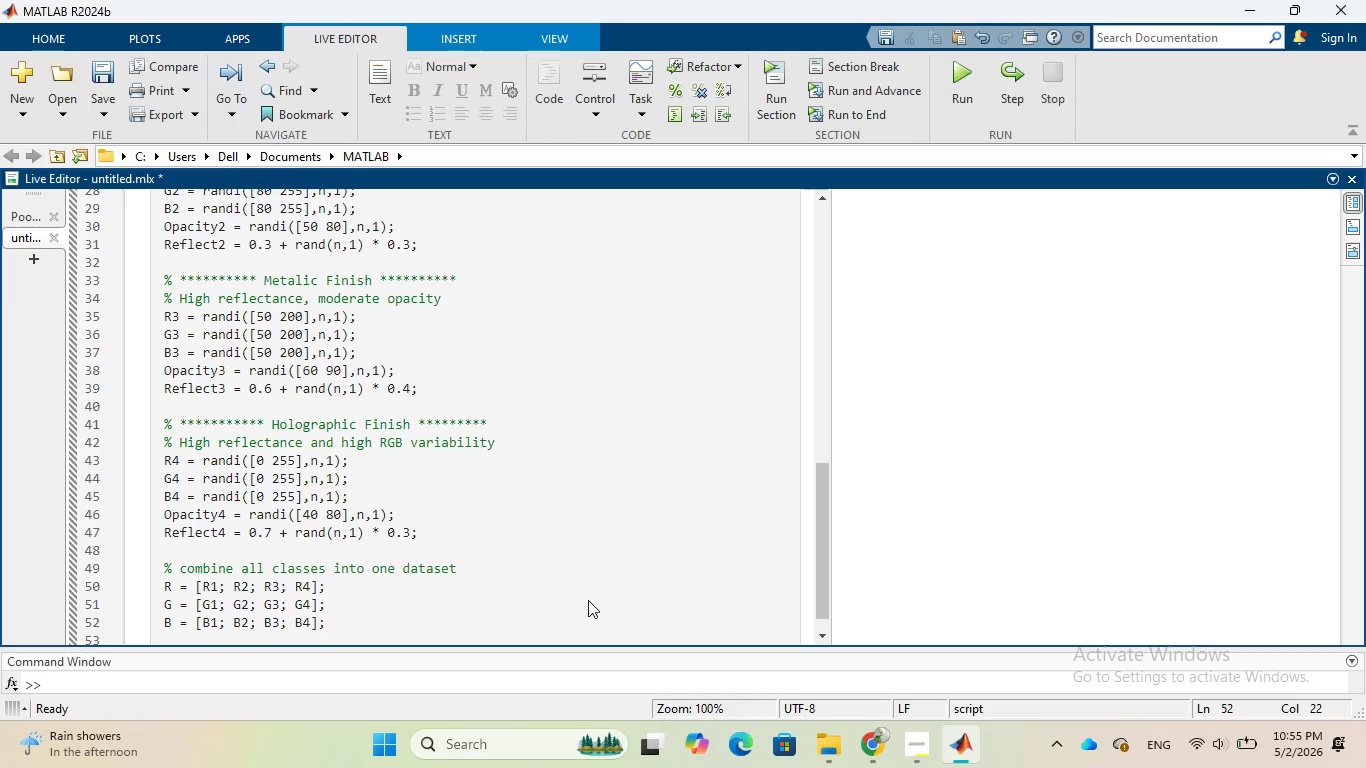 
wait(7.2)
 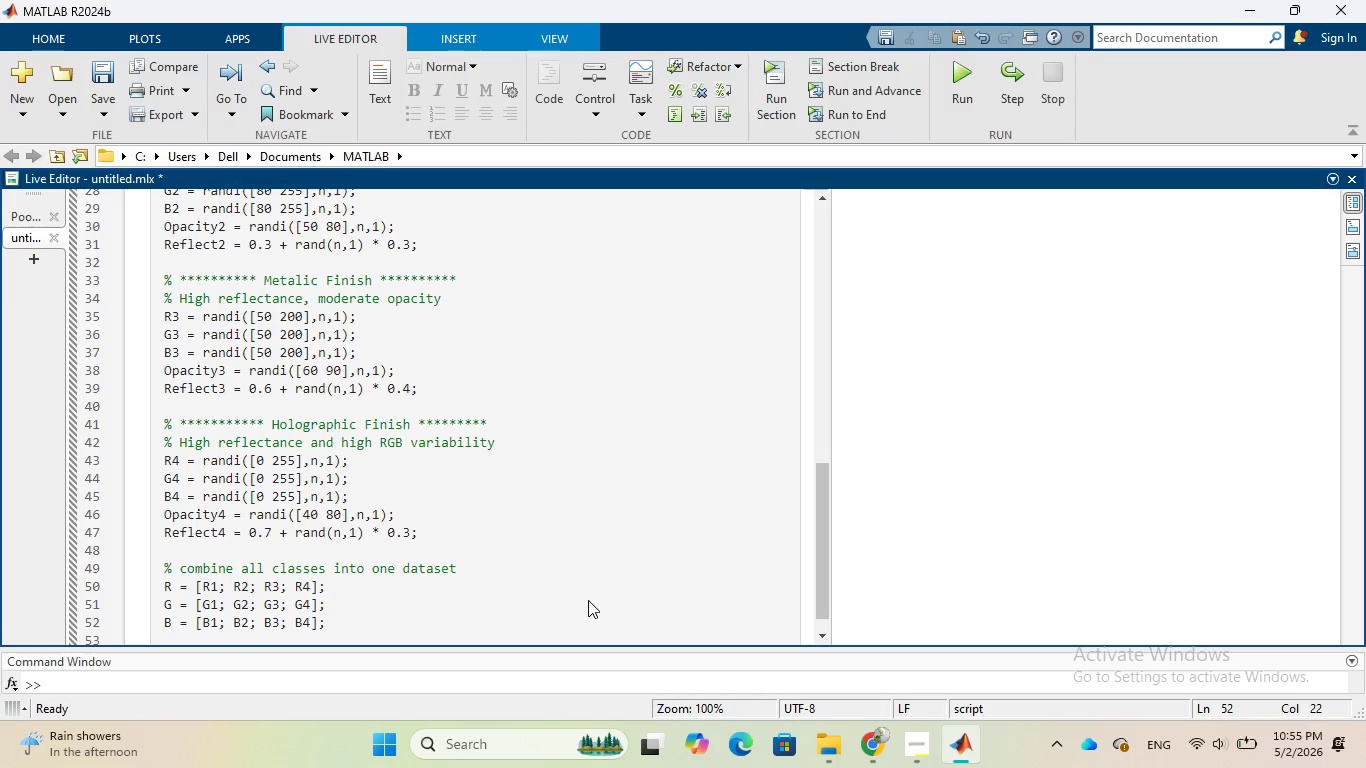 
key(Enter)
 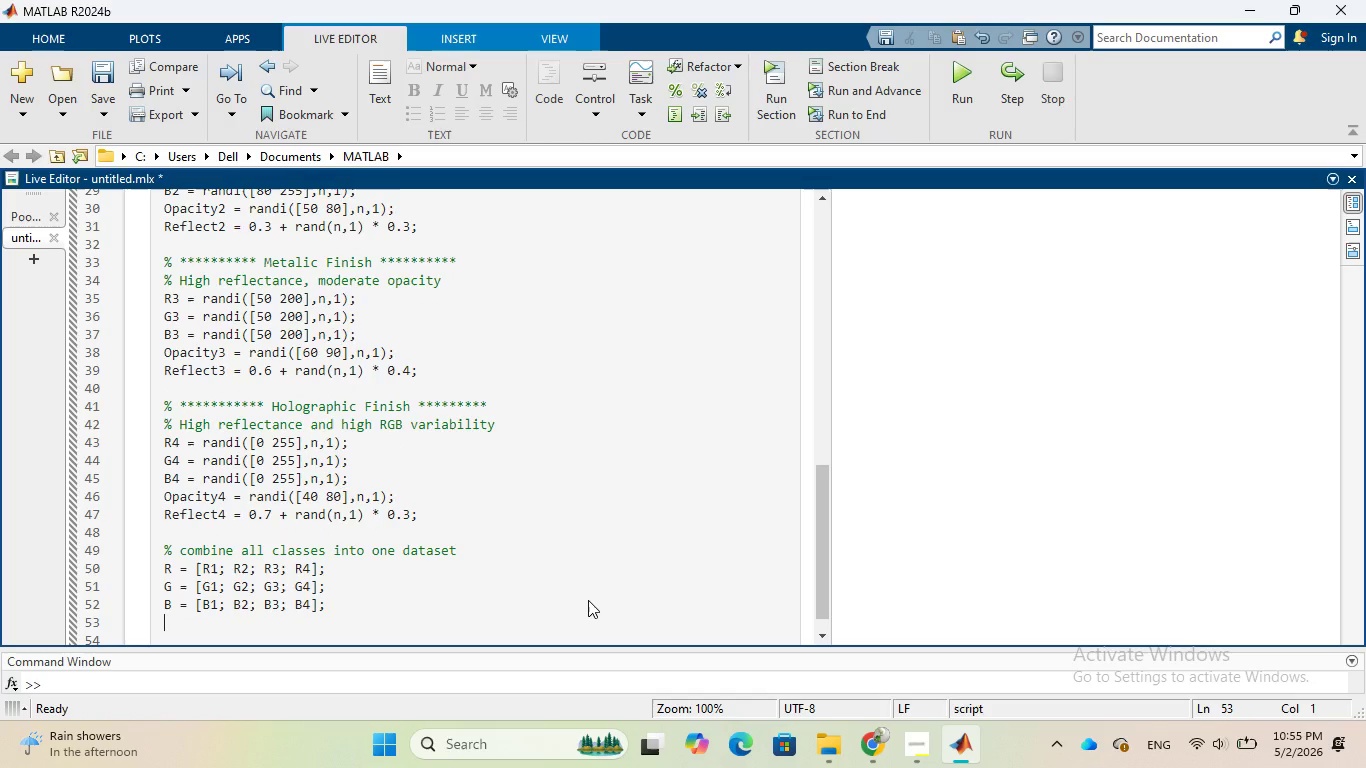 
type(Opacity = )
 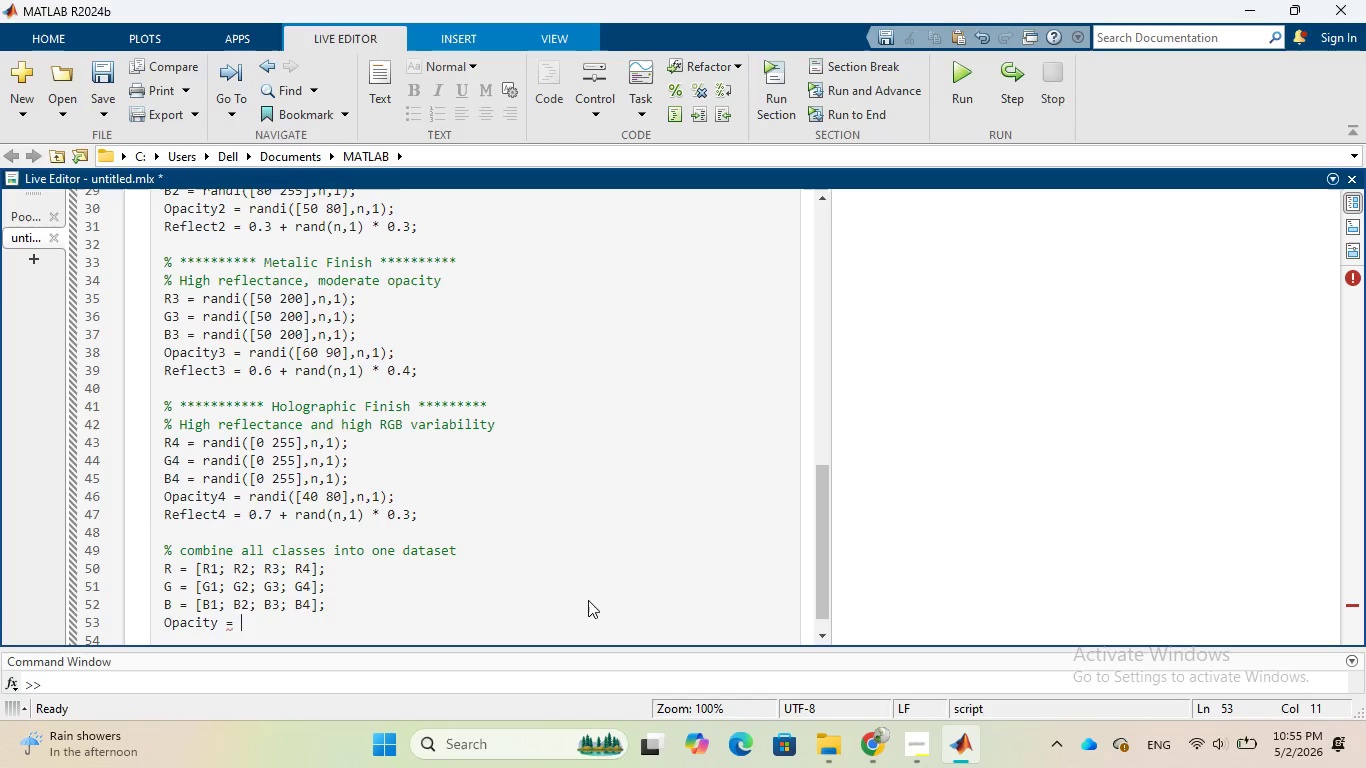 
hold_key(key=BracketLeft, duration=0.31)
 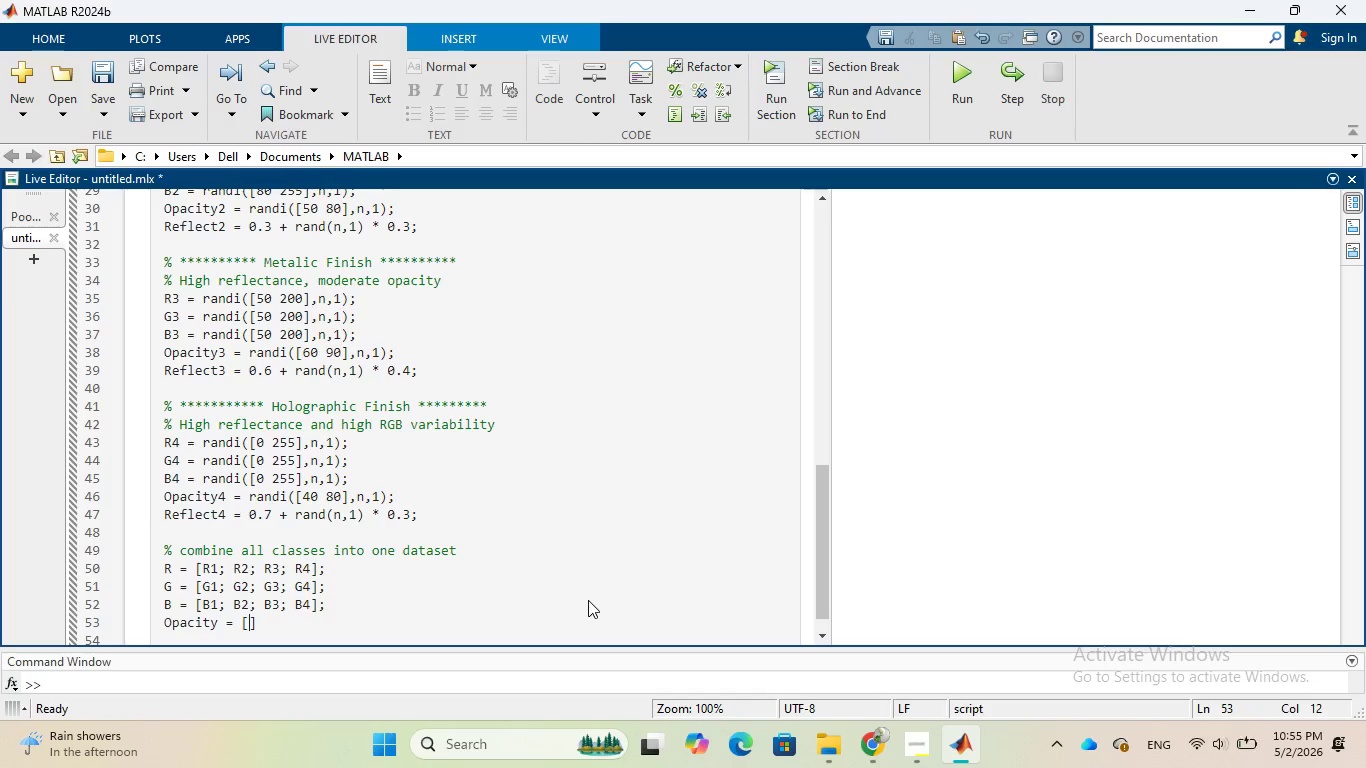 
type(pa)
 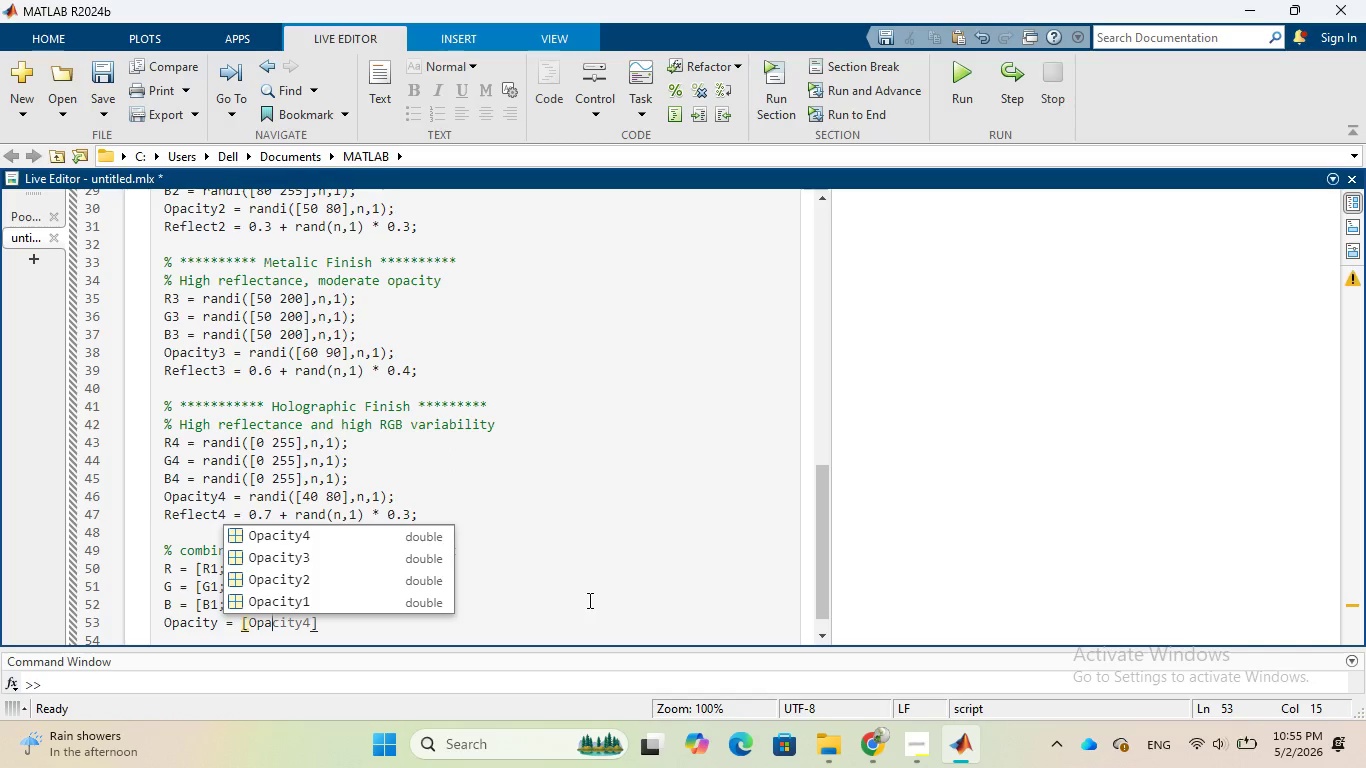 
hold_key(key=O, duration=0.34)
 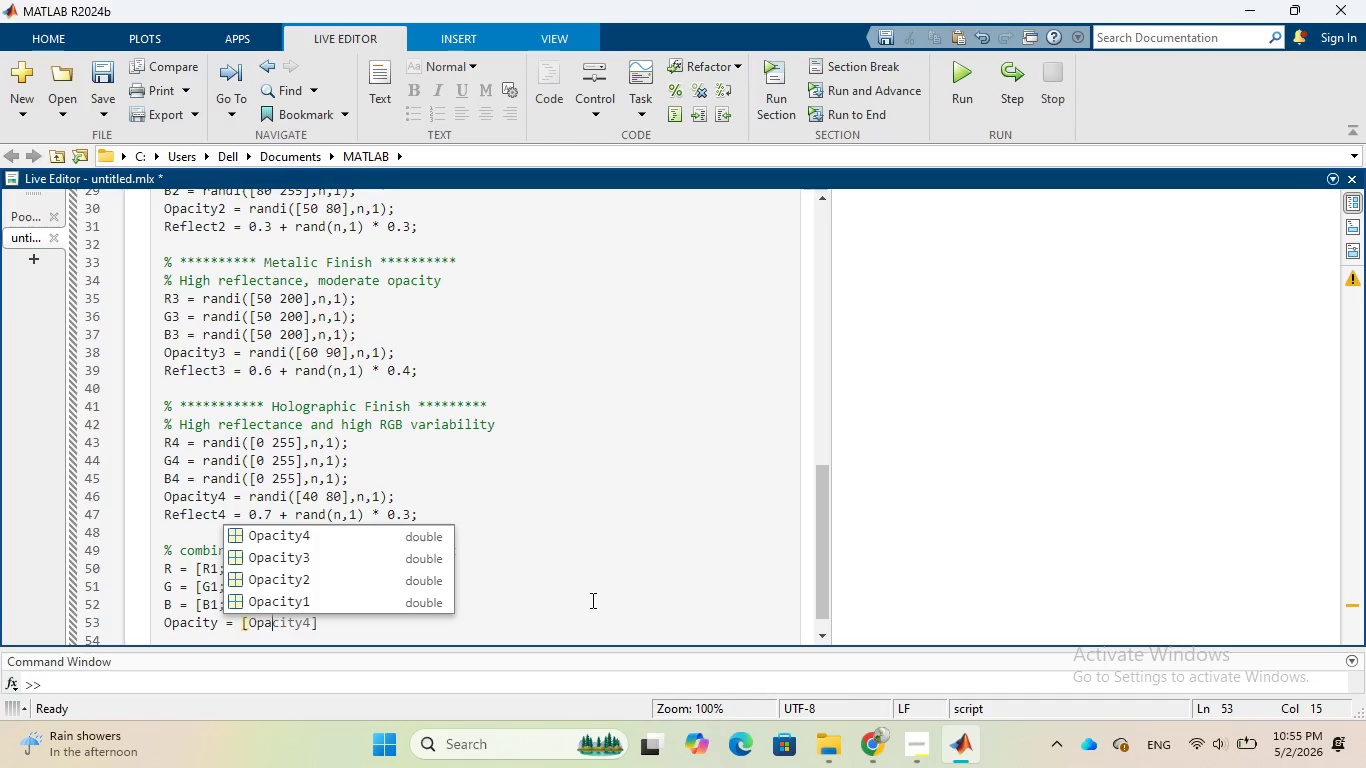 
left_click([366, 598])
 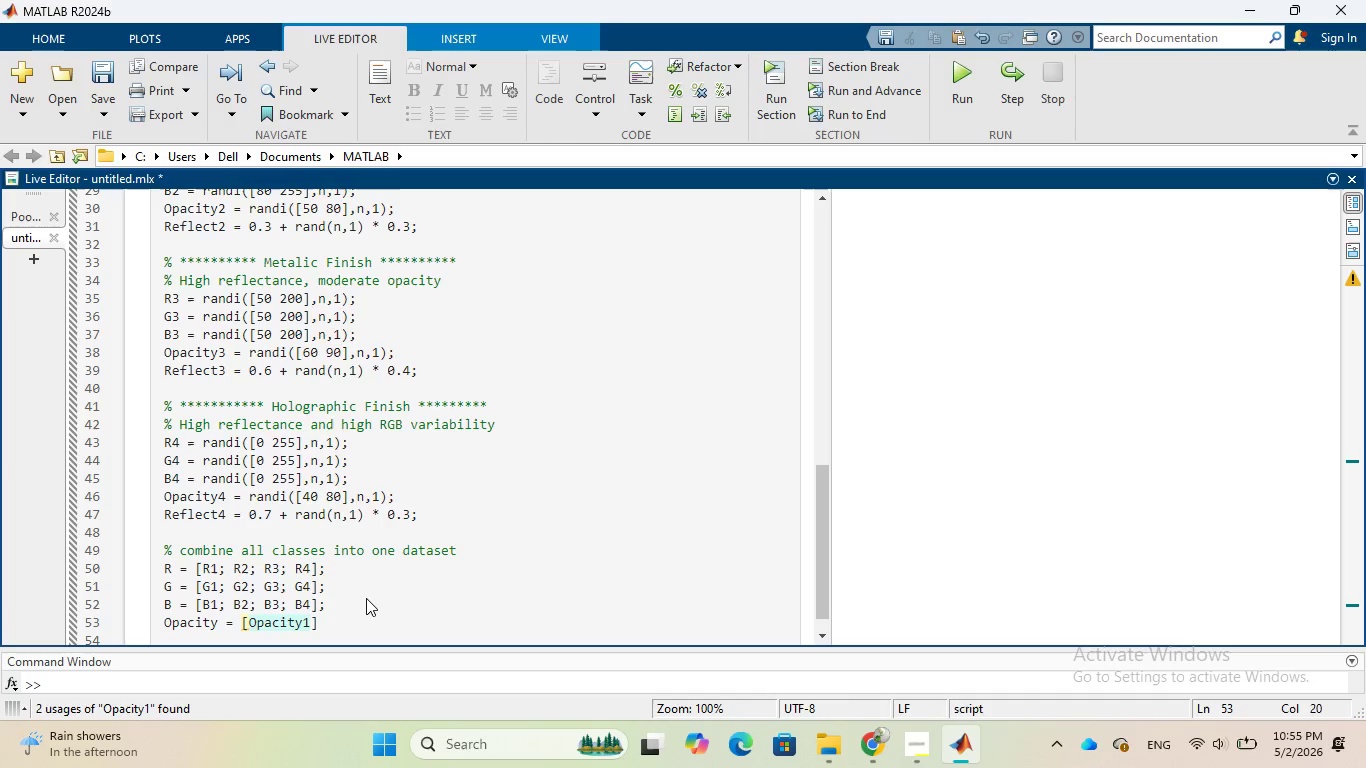 
key(Comma)
 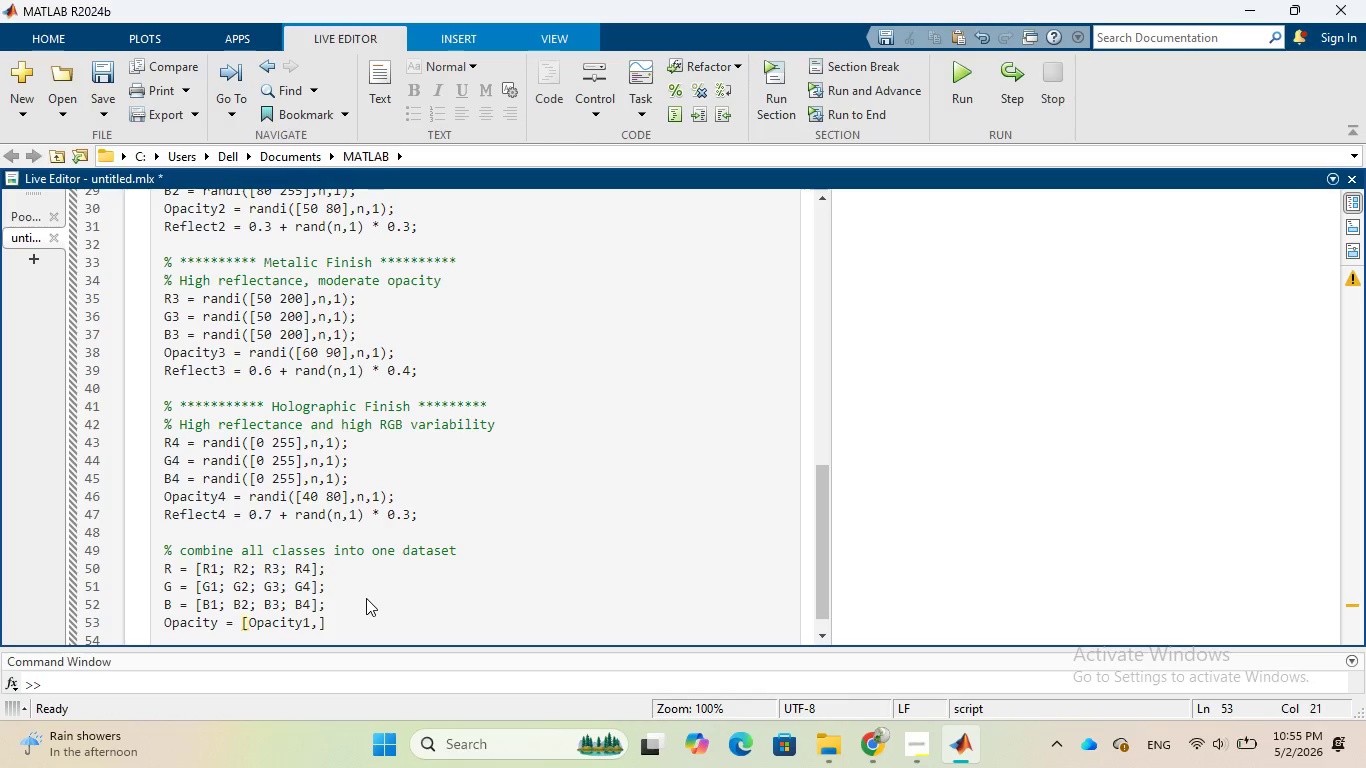 
key(Backspace)
 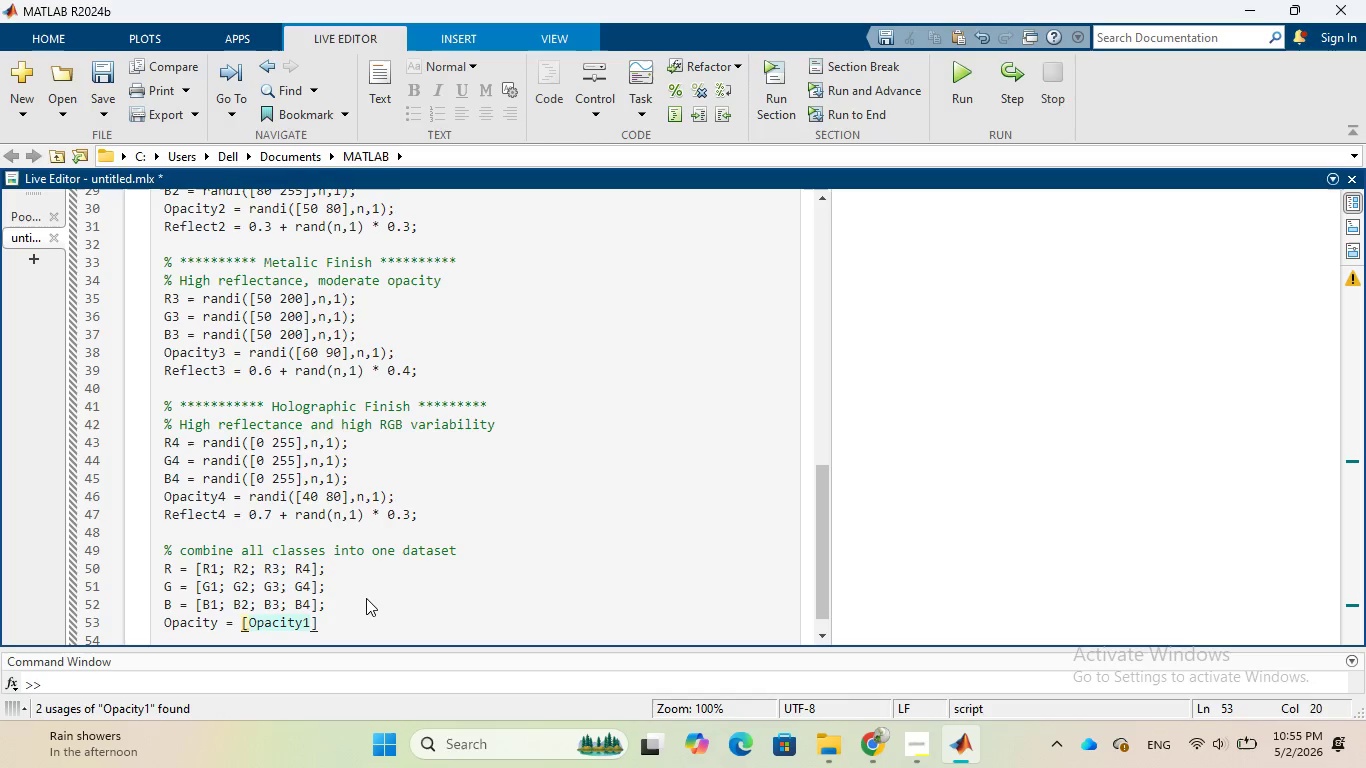 
key(Semicolon)
 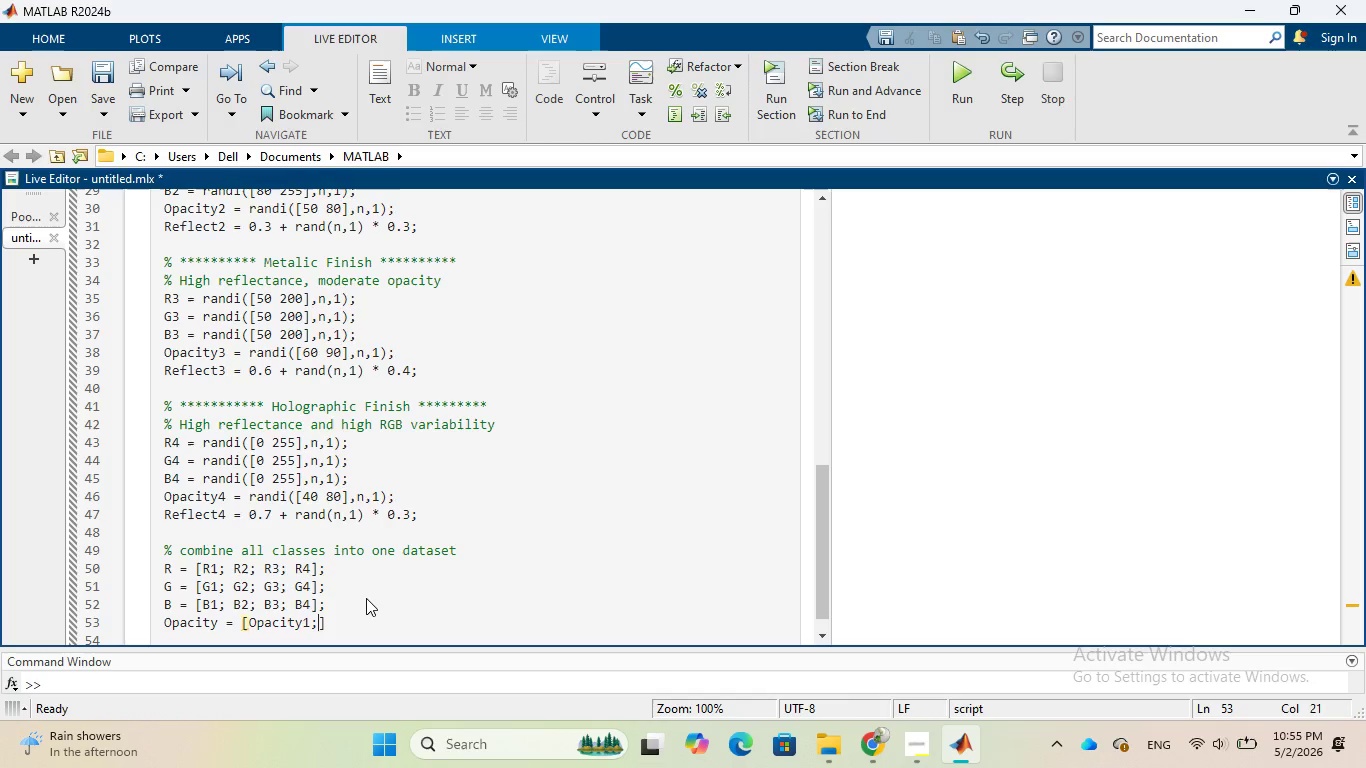 
key(Space)
 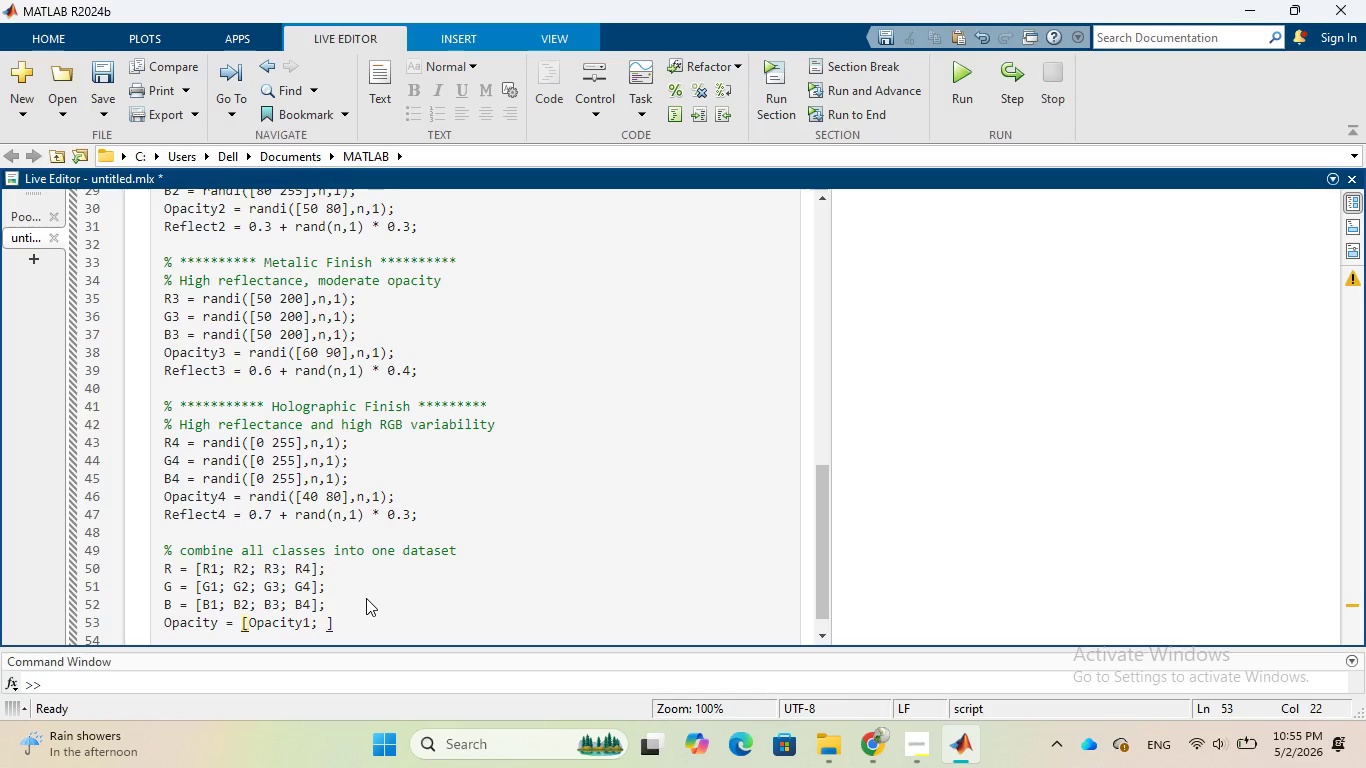 
key(CapsLock)
 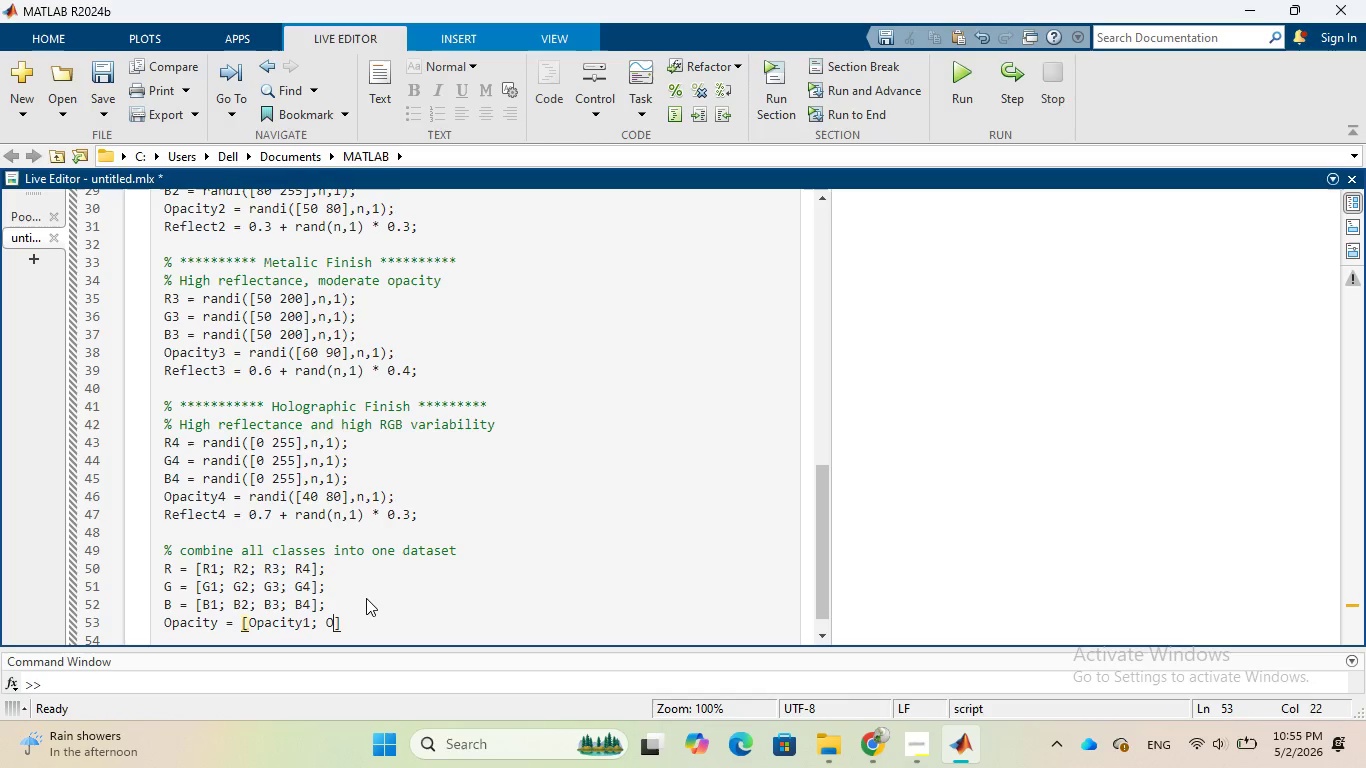 
key(O)
 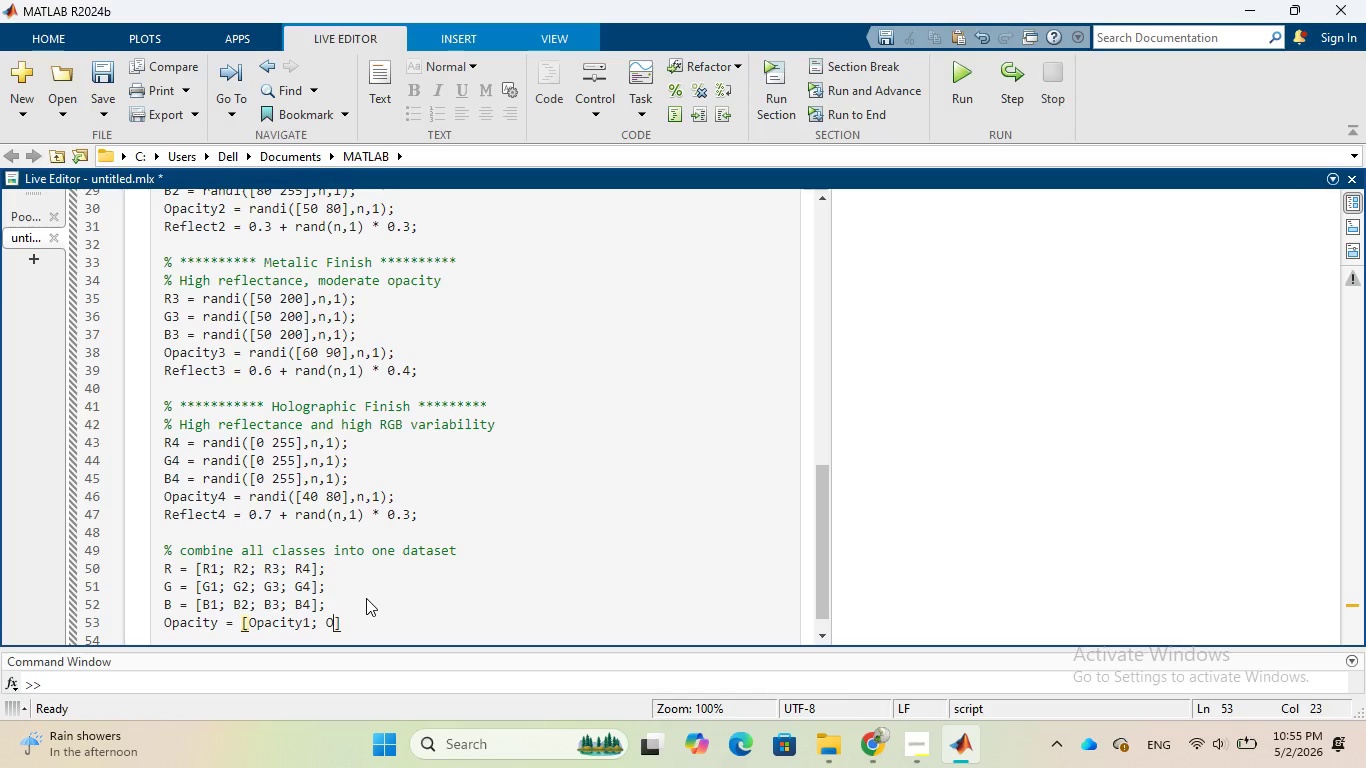 
key(CapsLock)
 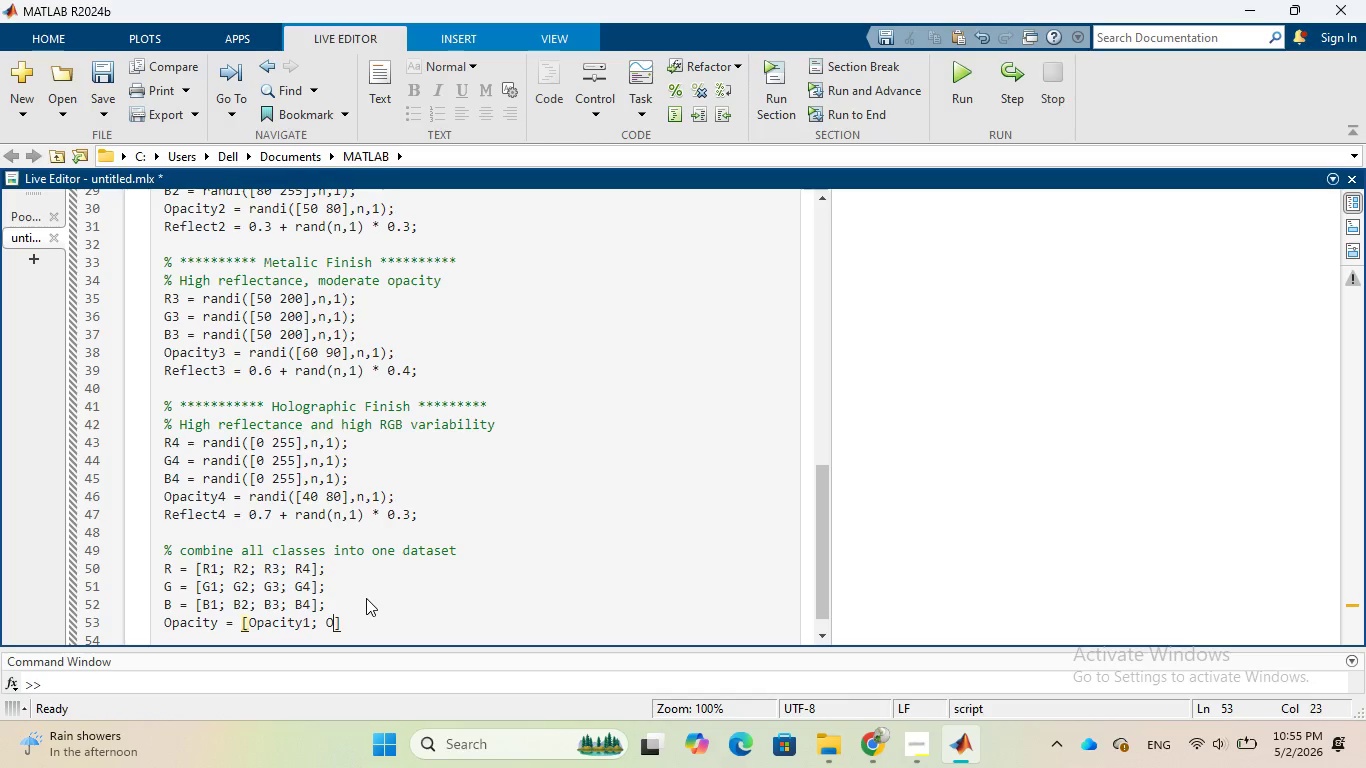 
key(P)
 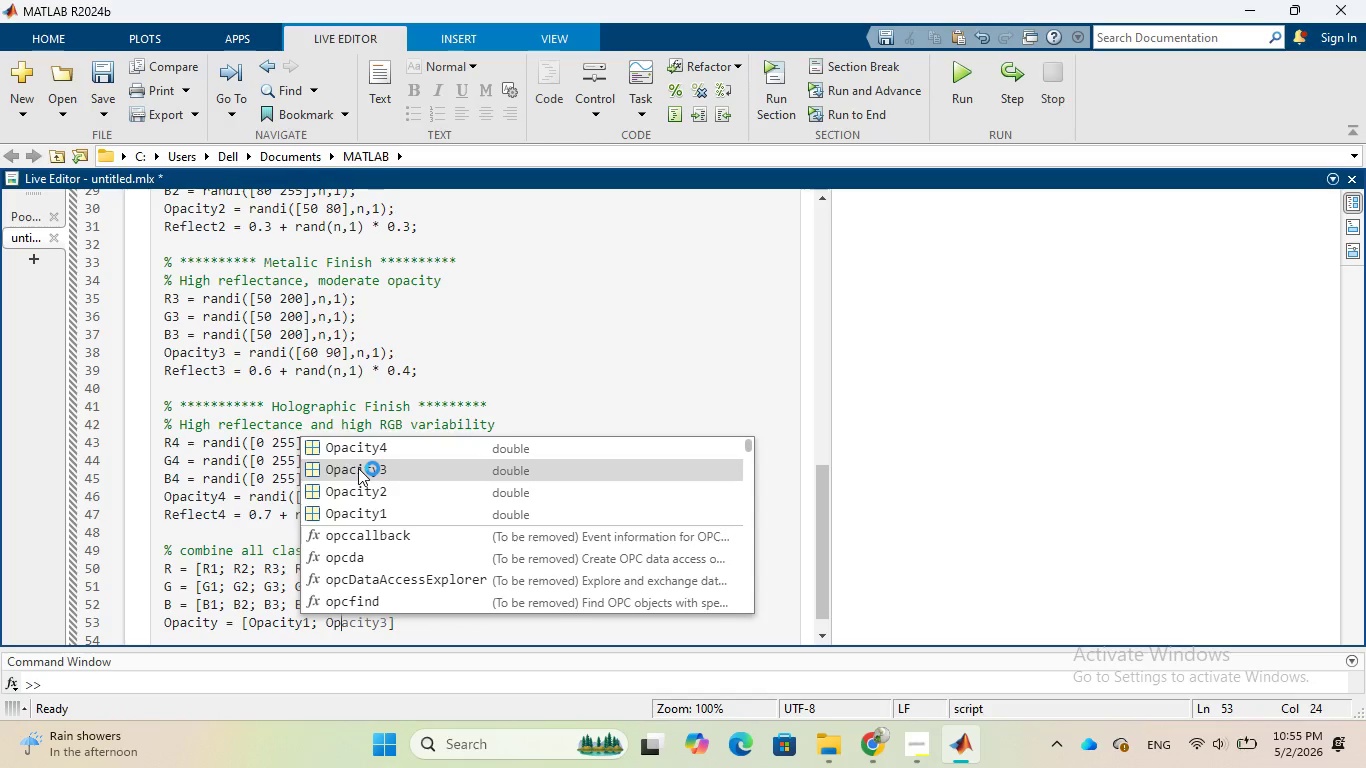 
left_click([374, 488])
 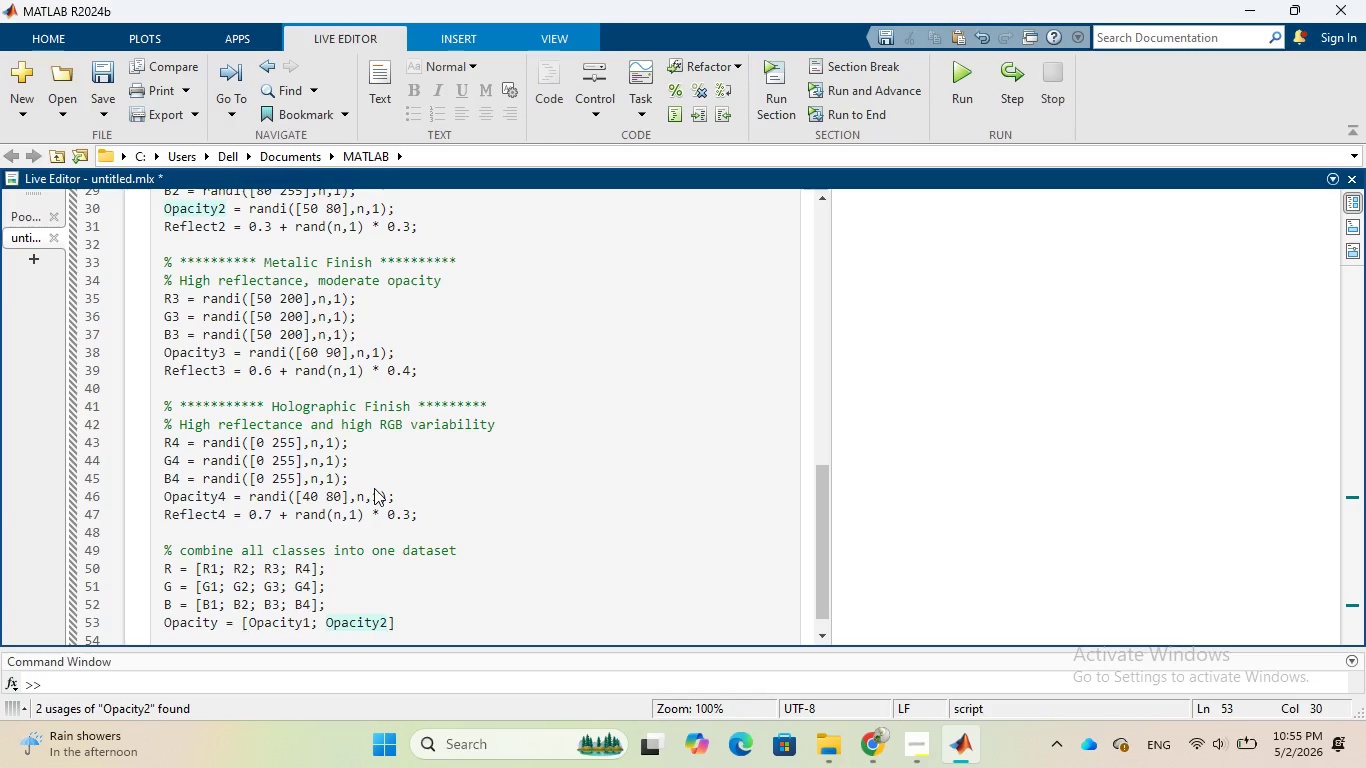 
key(Semicolon)
 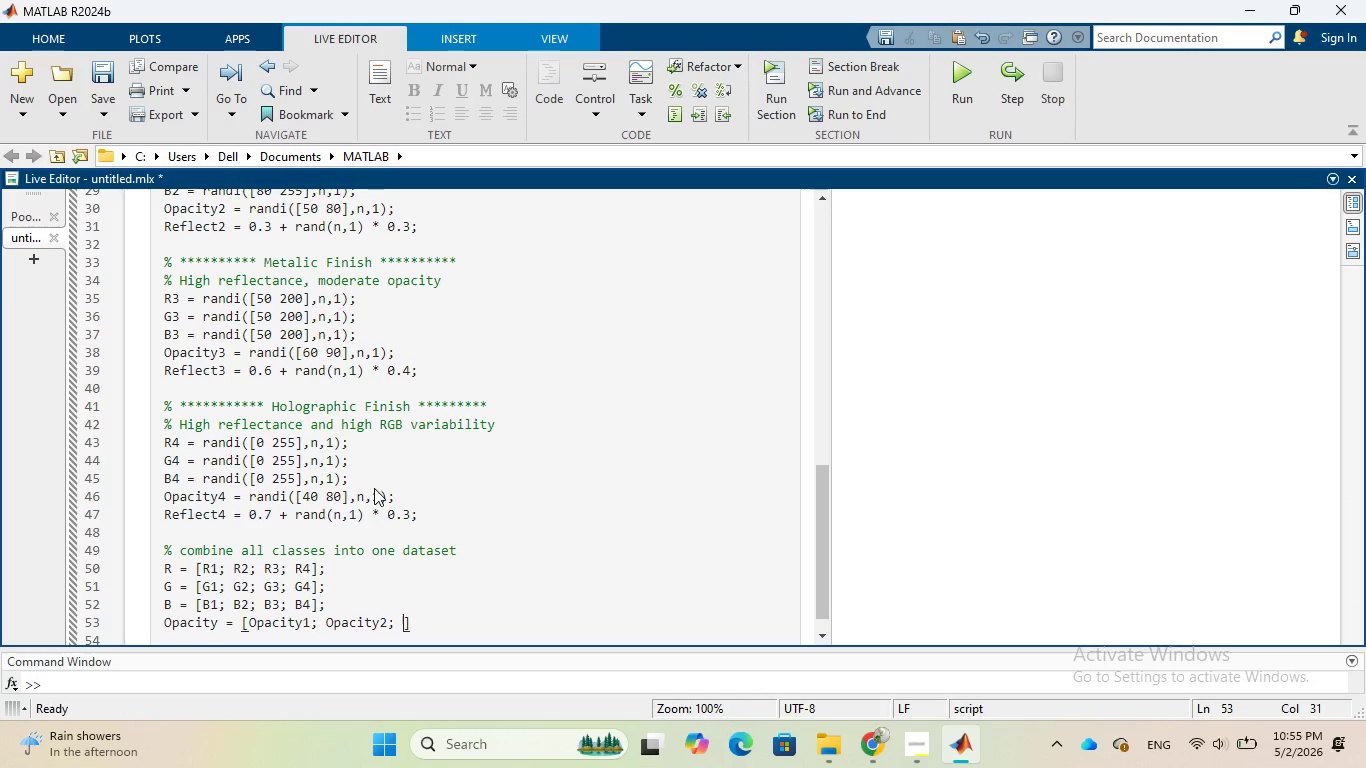 
key(Space)
 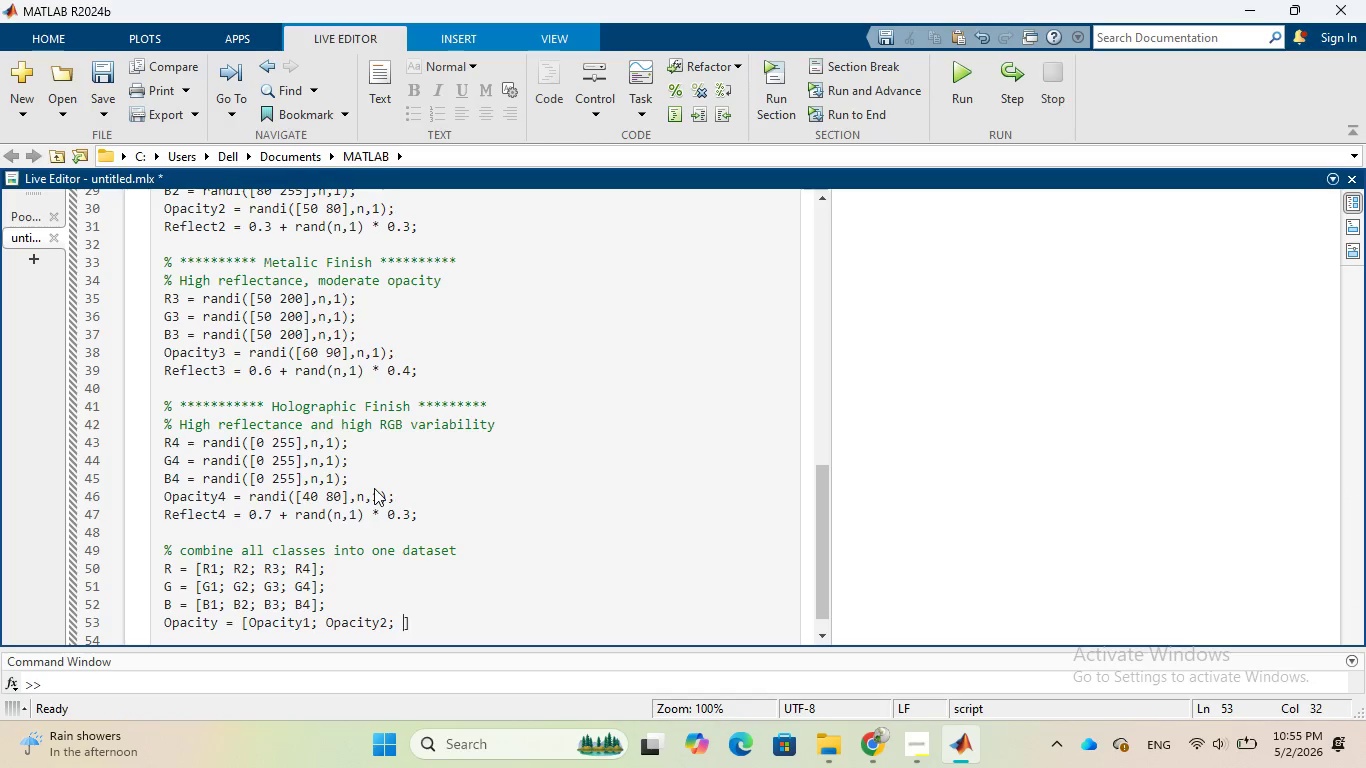 
key(CapsLock)
 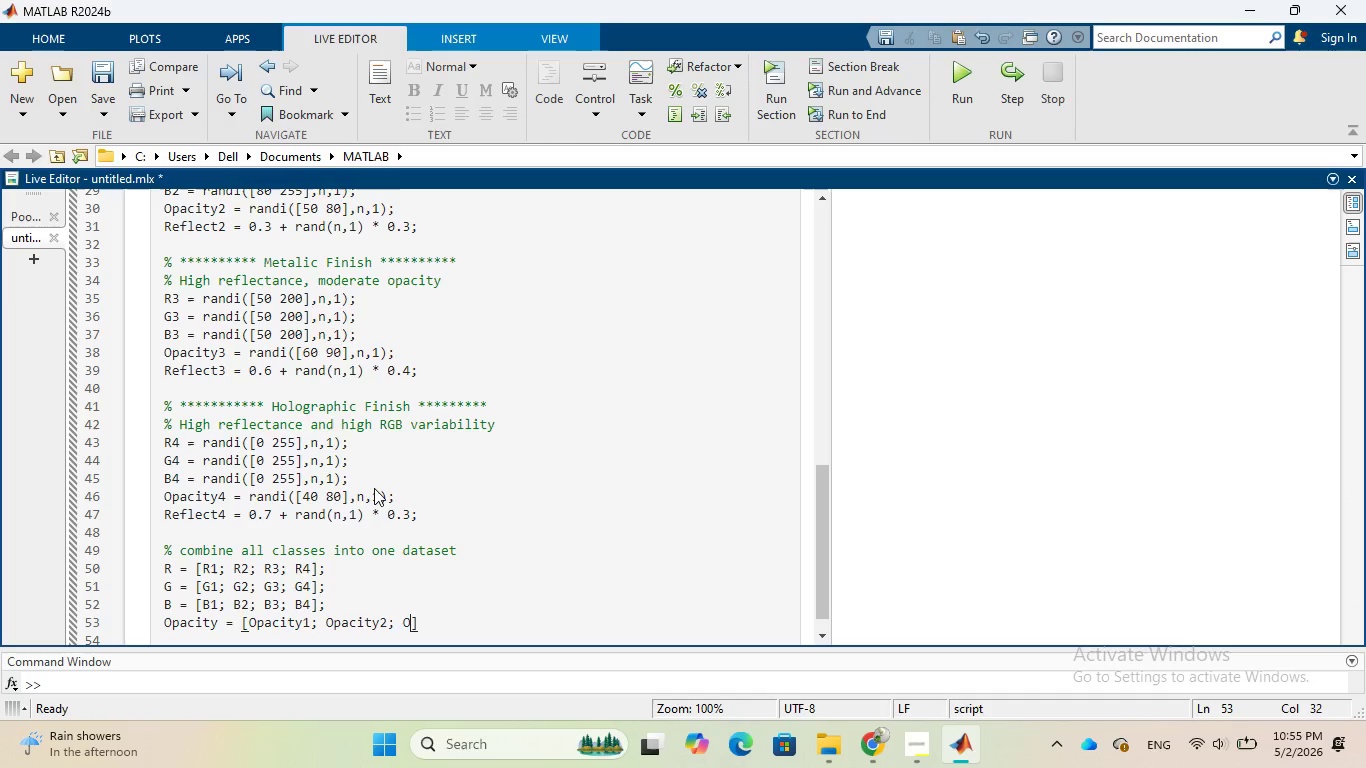 
key(O)
 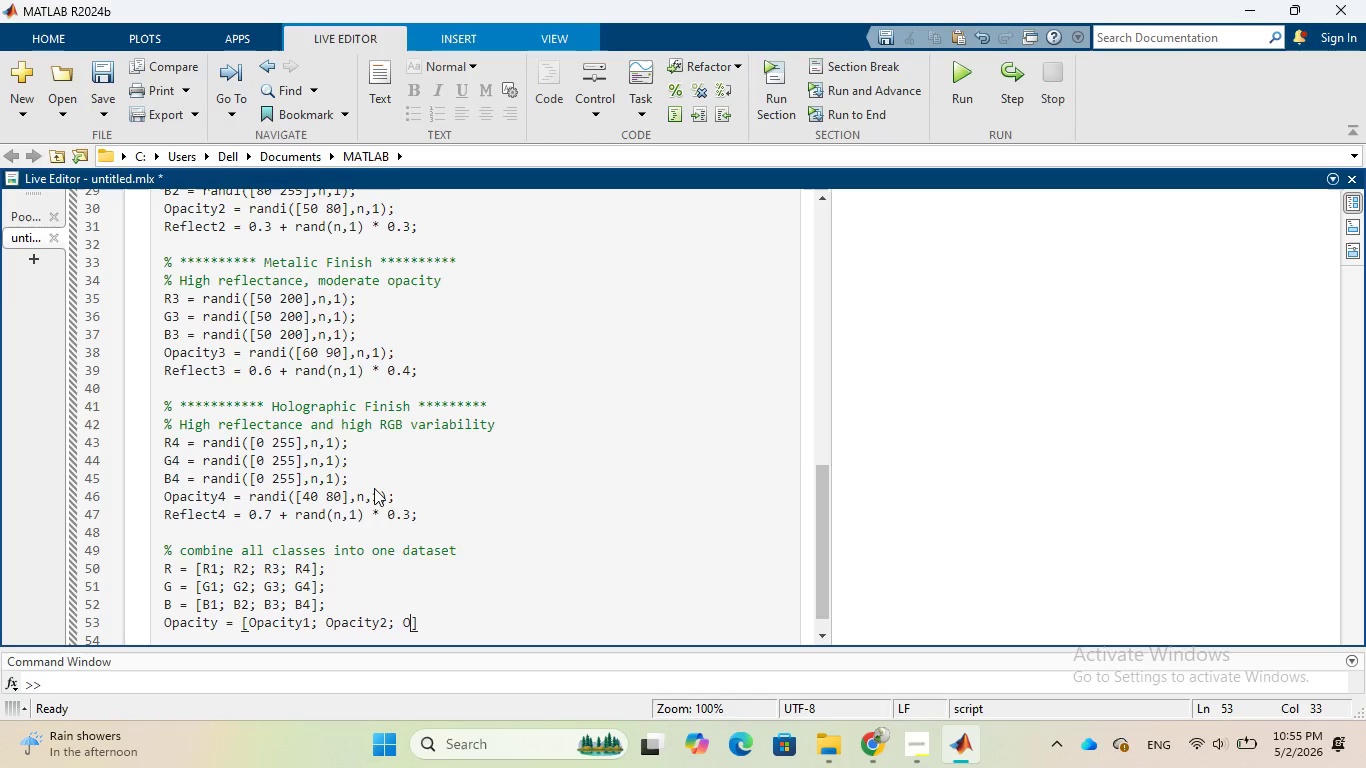 
key(CapsLock)
 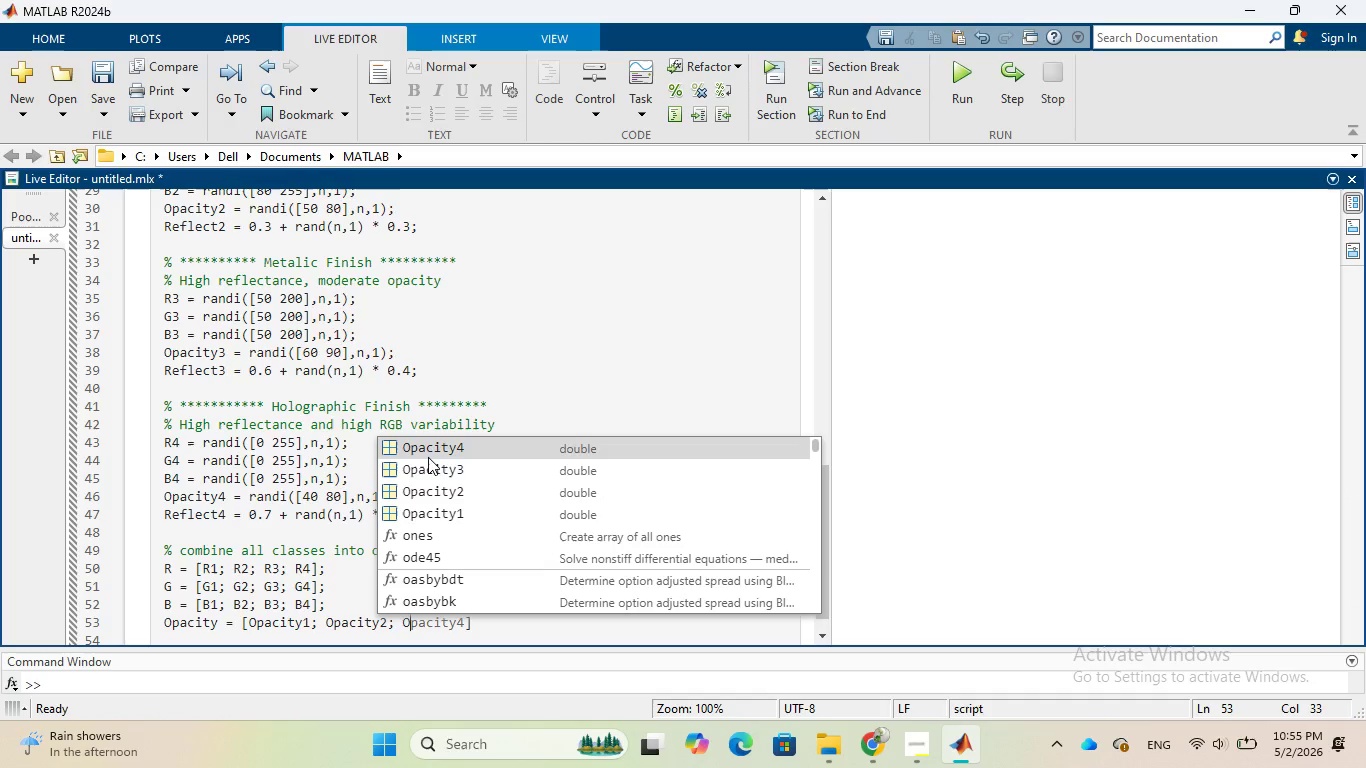 
left_click([428, 467])
 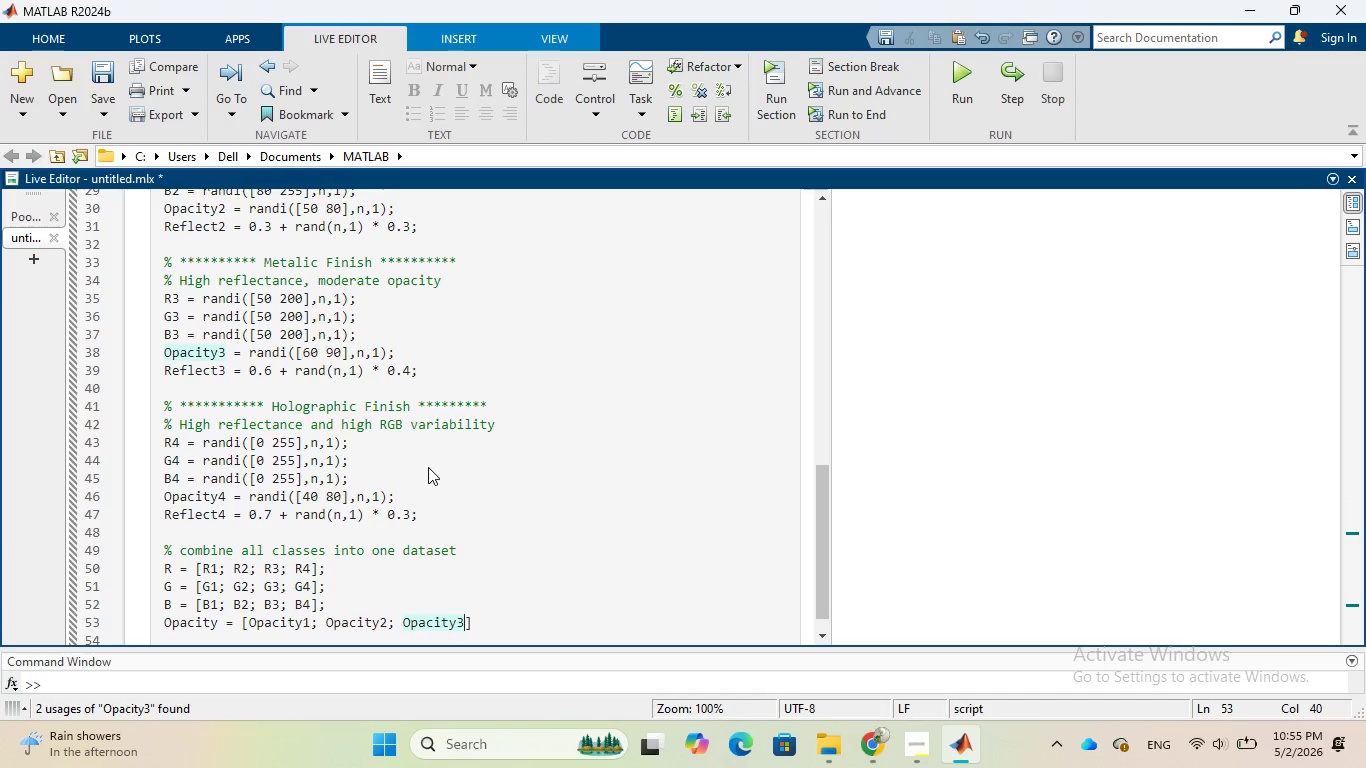 
type(; OP)
 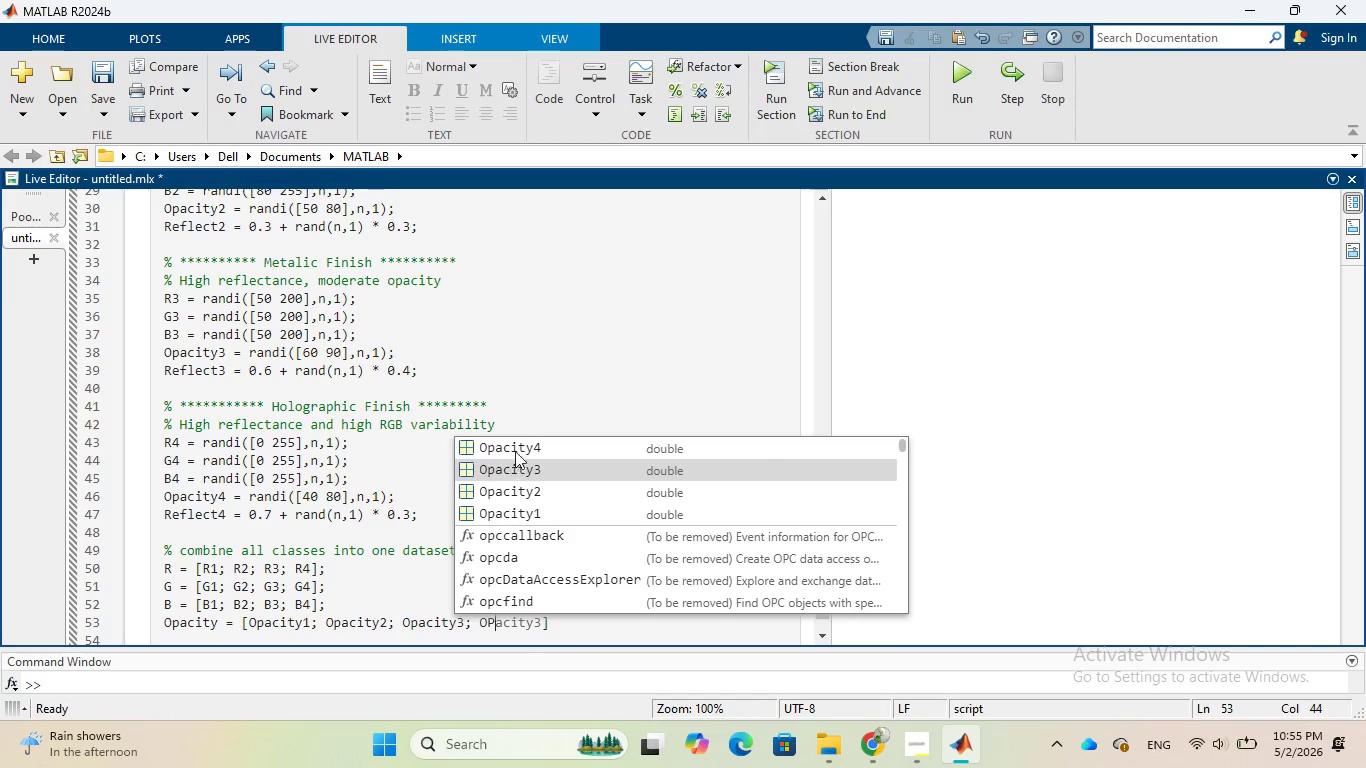 
left_click([516, 447])
 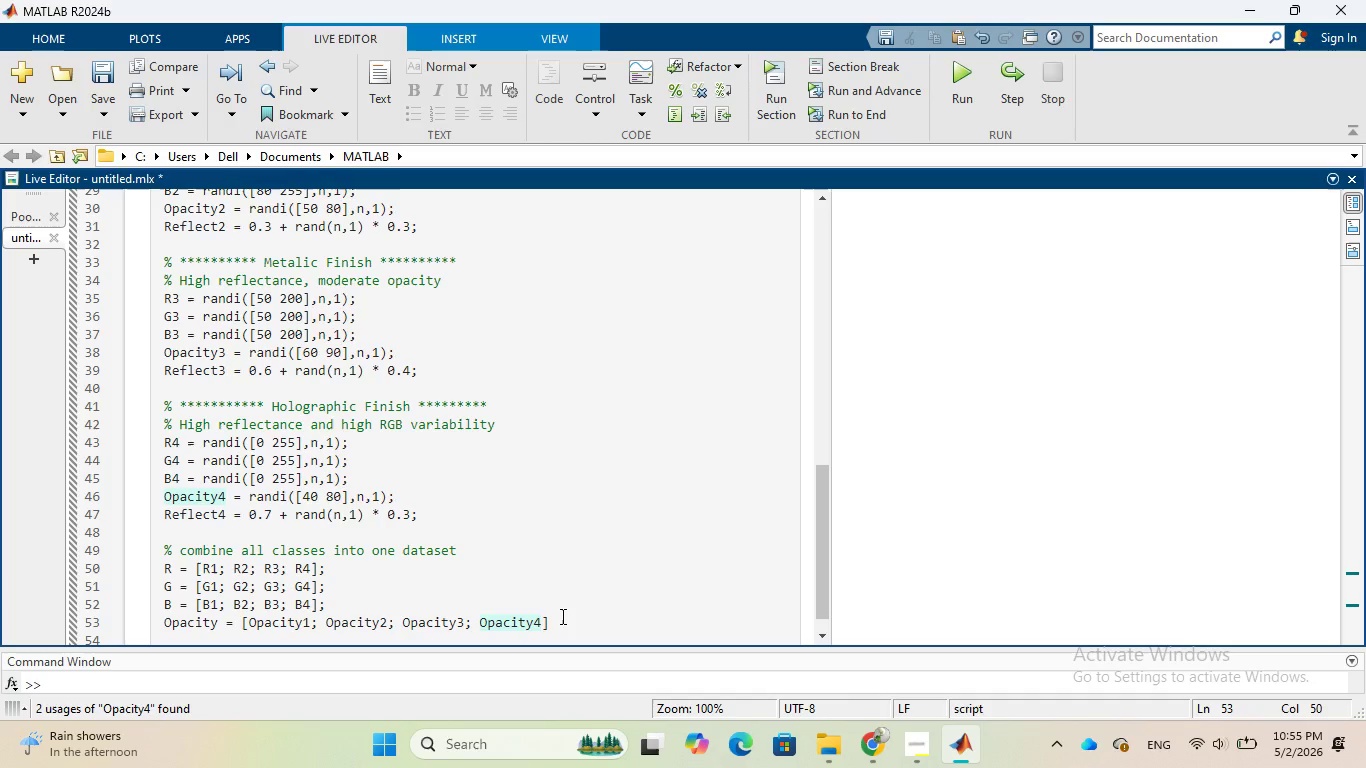 
wait(7.55)
 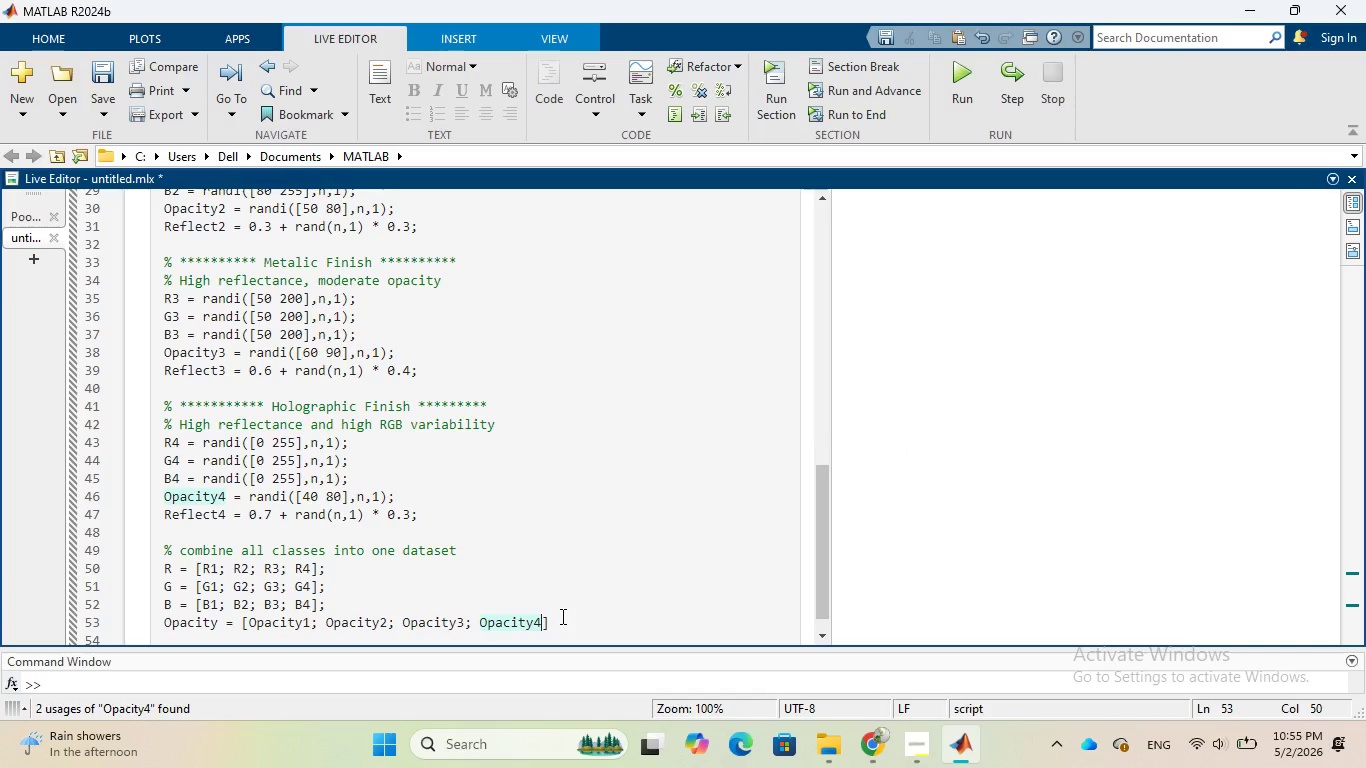 
key(ArrowRight)
 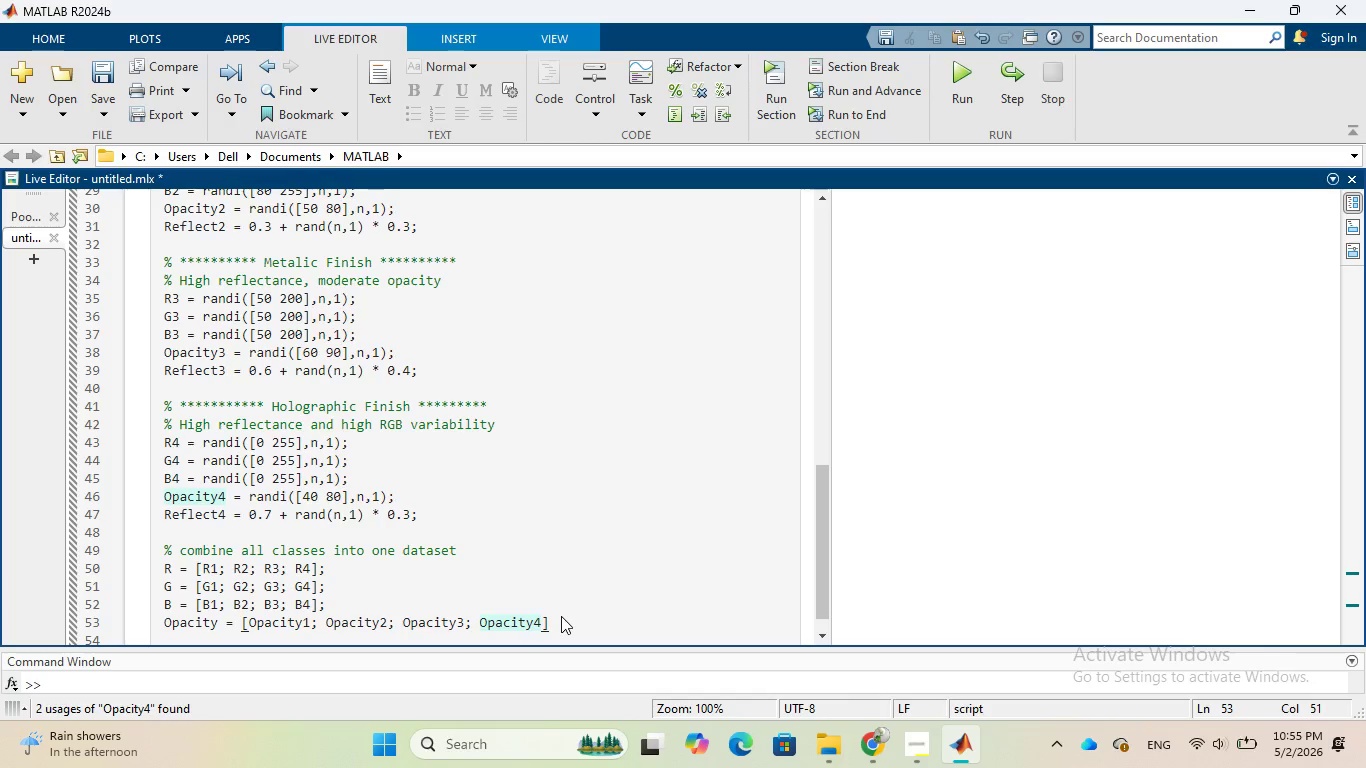 
key(Semicolon)
 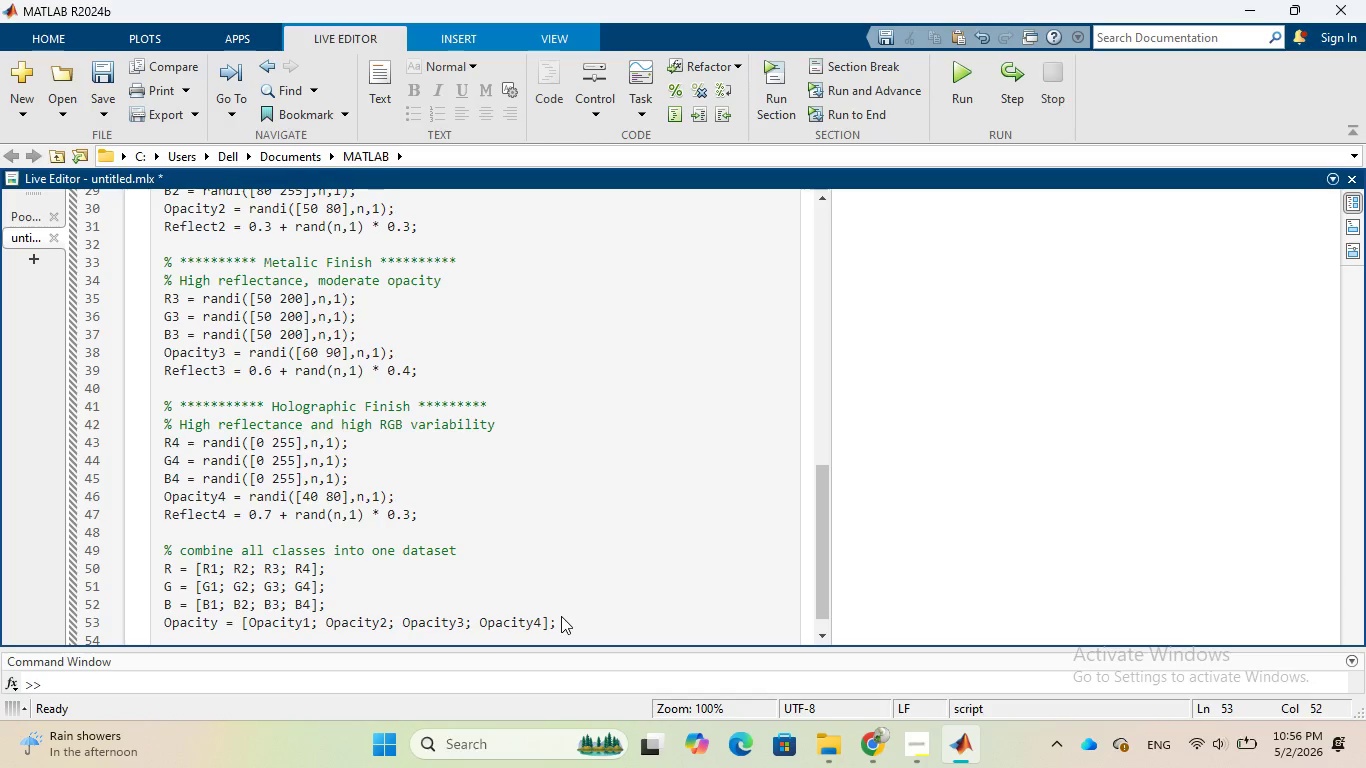 
wait(5.98)
 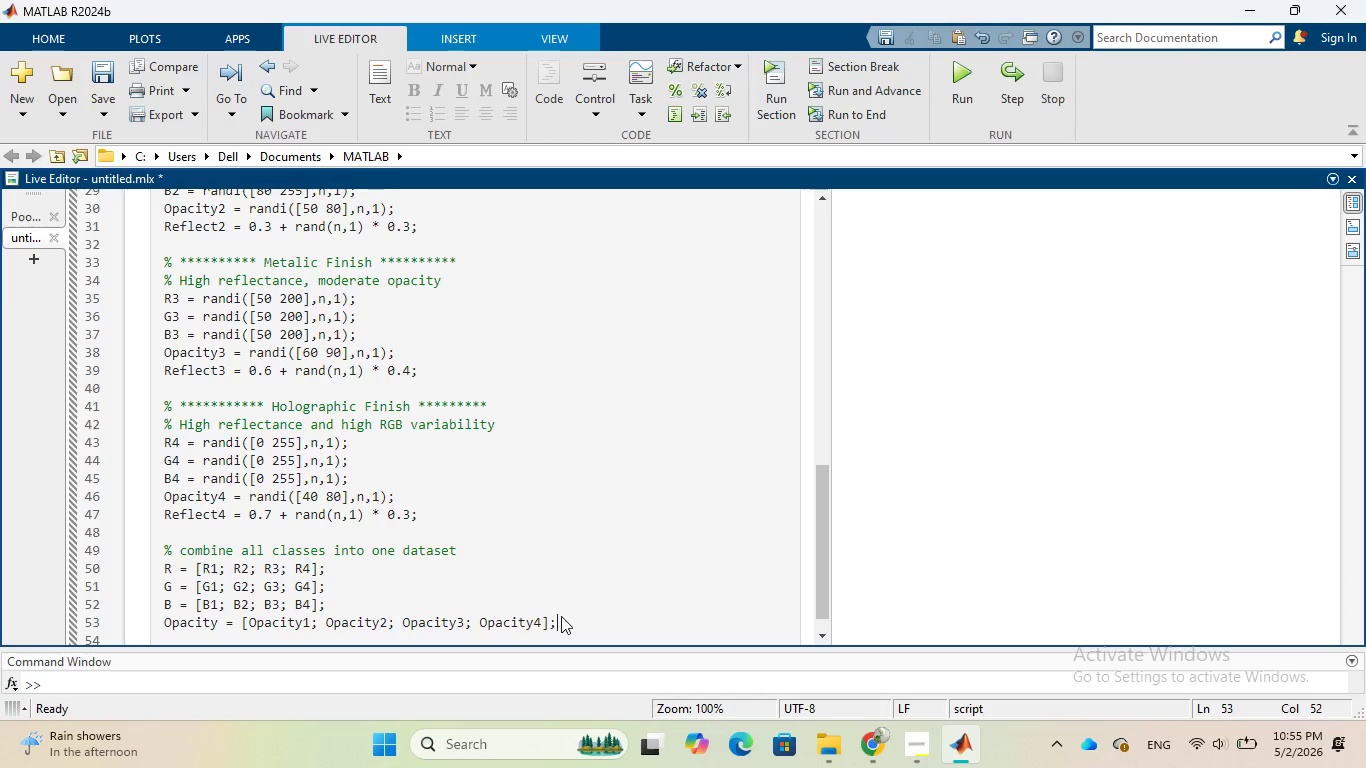 
key(Enter)
 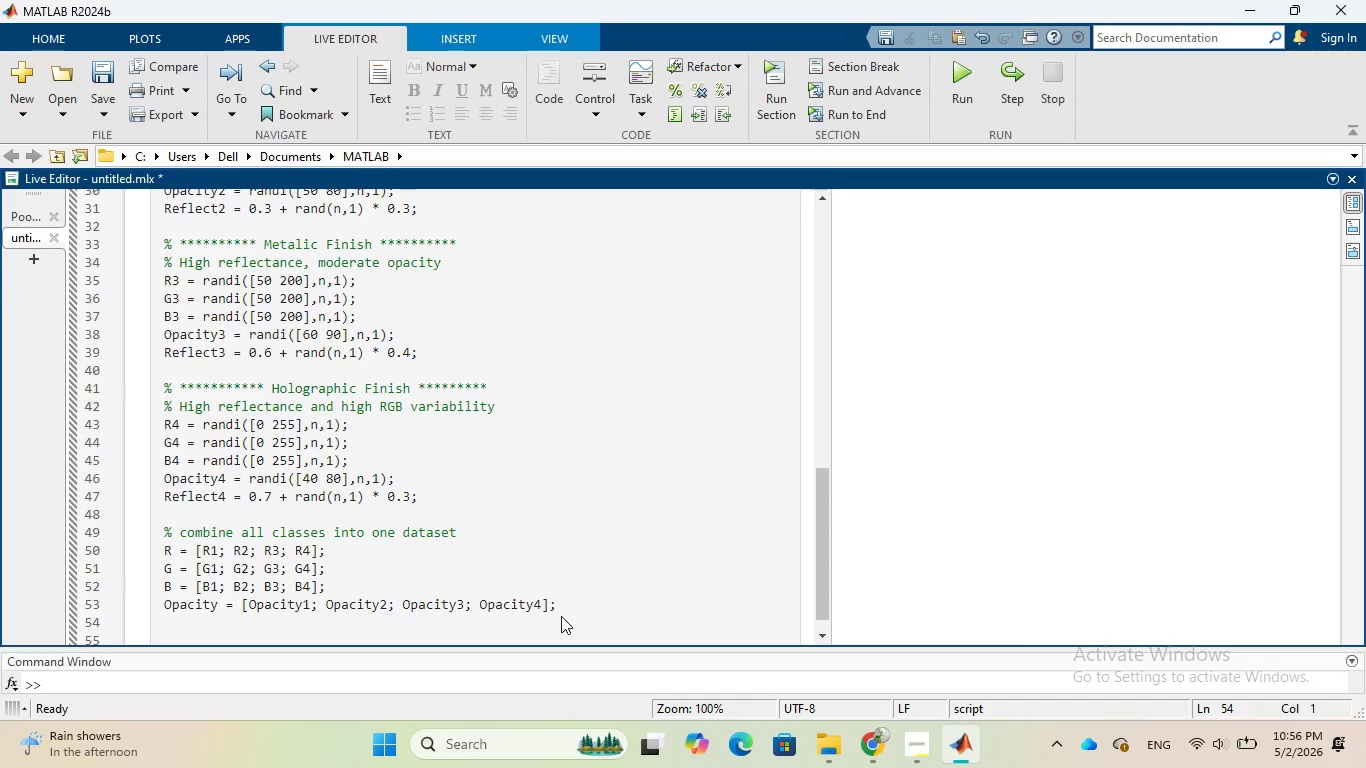 
key(CapsLock)
 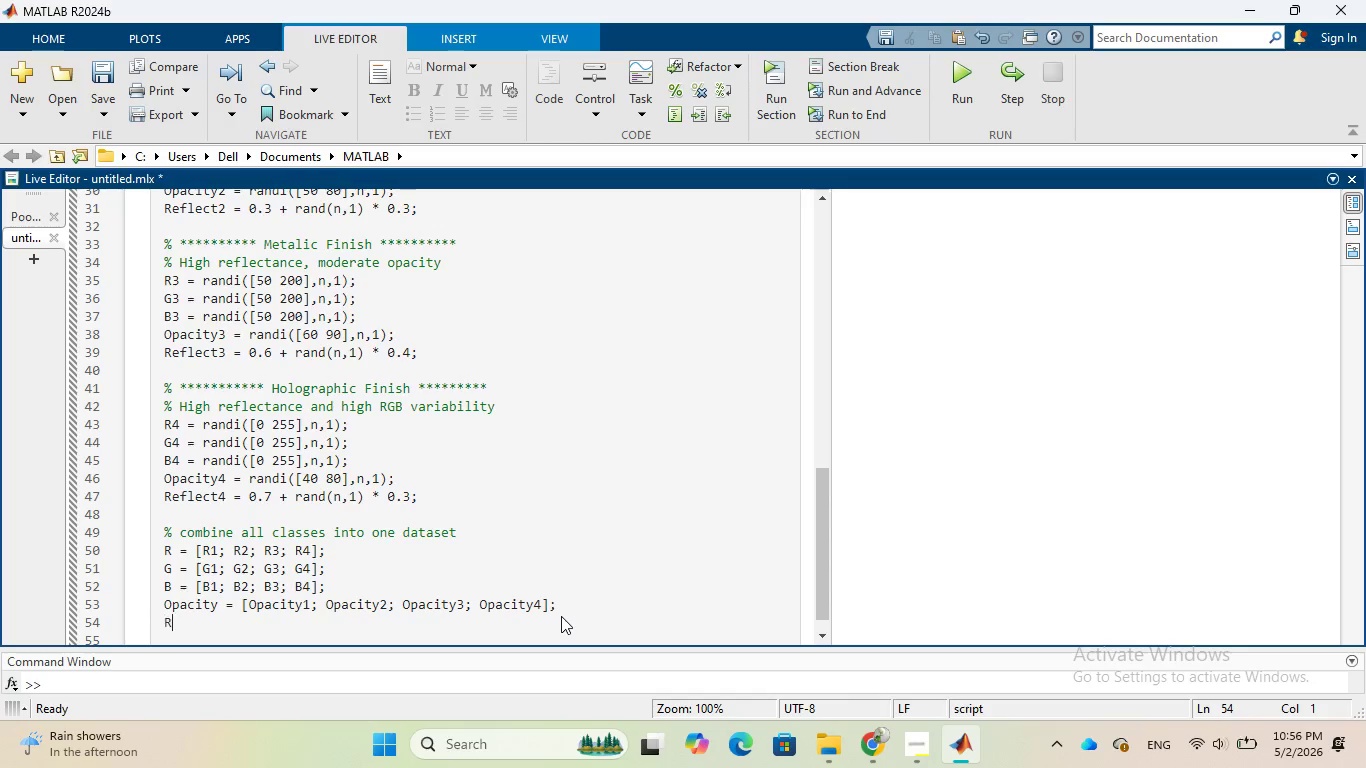 
key(R)
 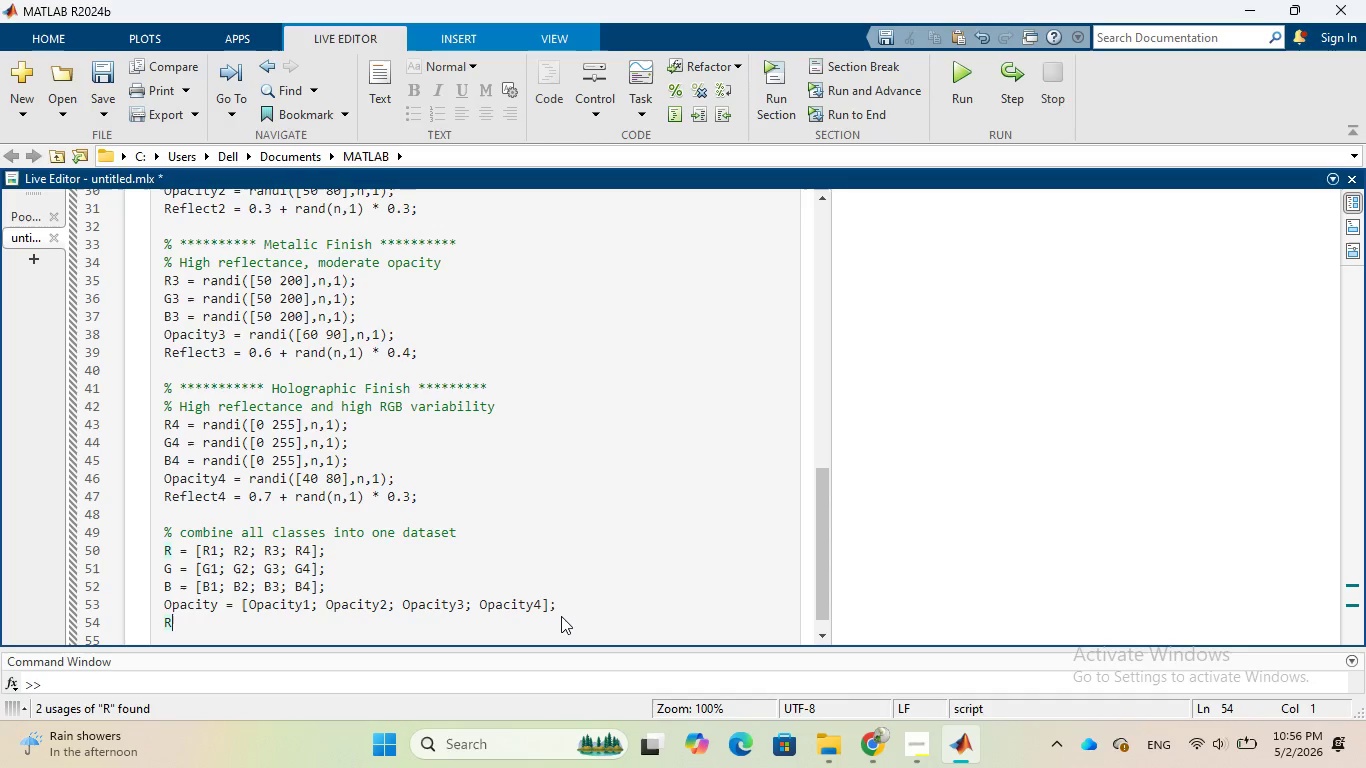 
key(CapsLock)
 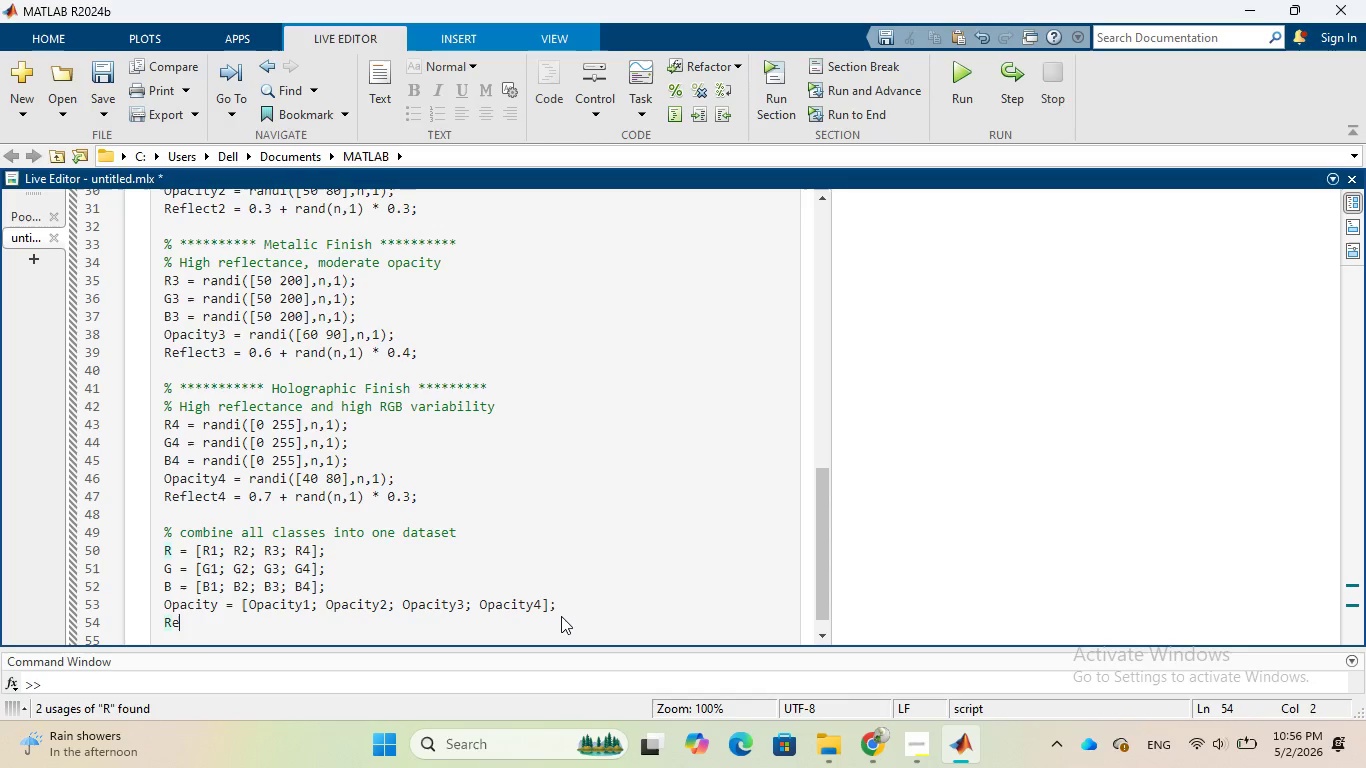 
key(E)
 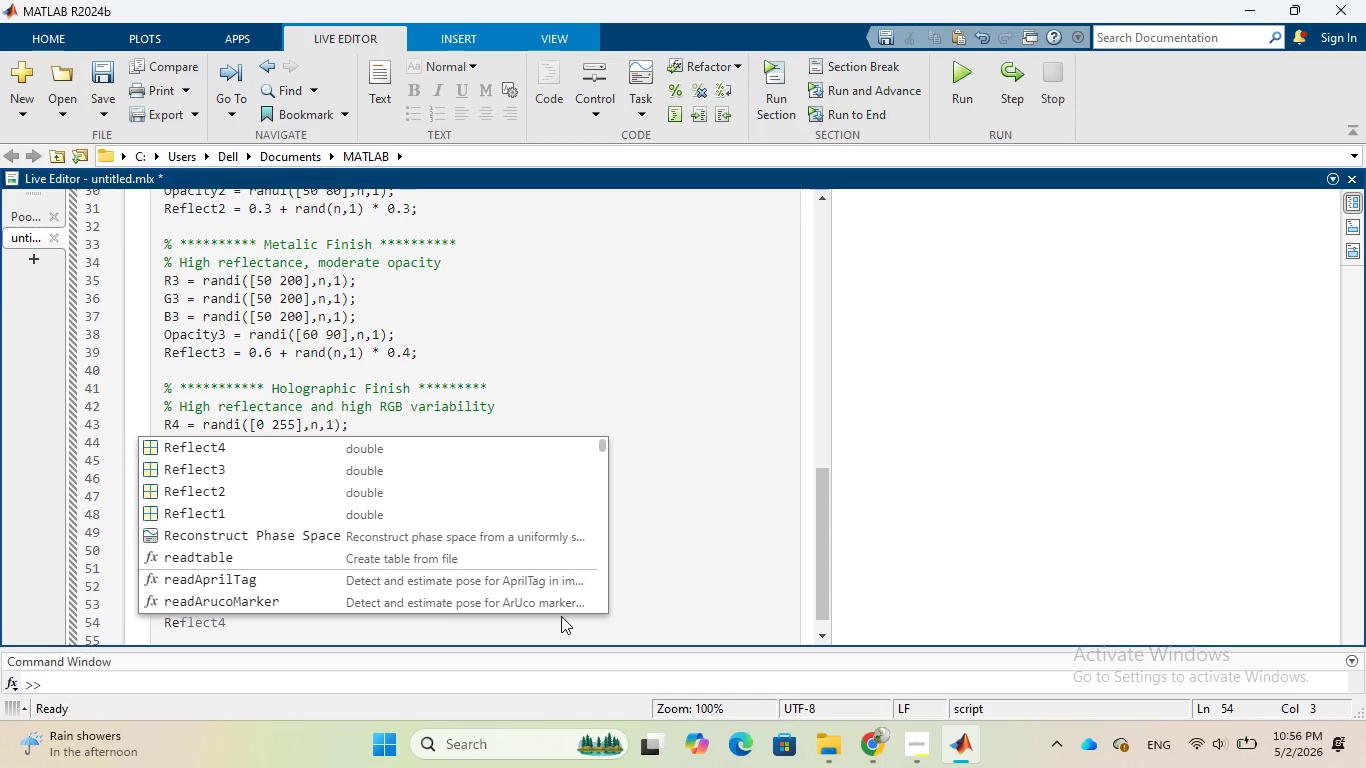 
type(flectance = [Re)
 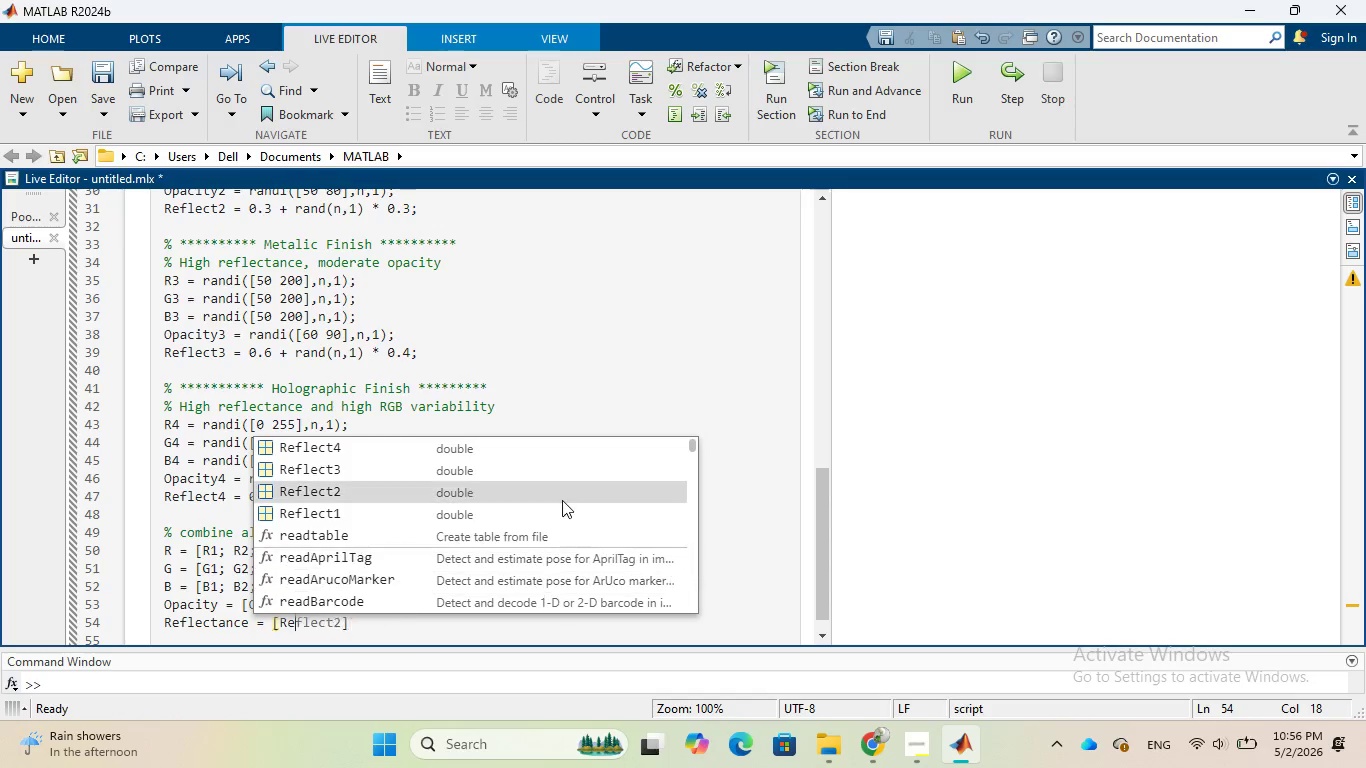 
left_click([542, 514])
 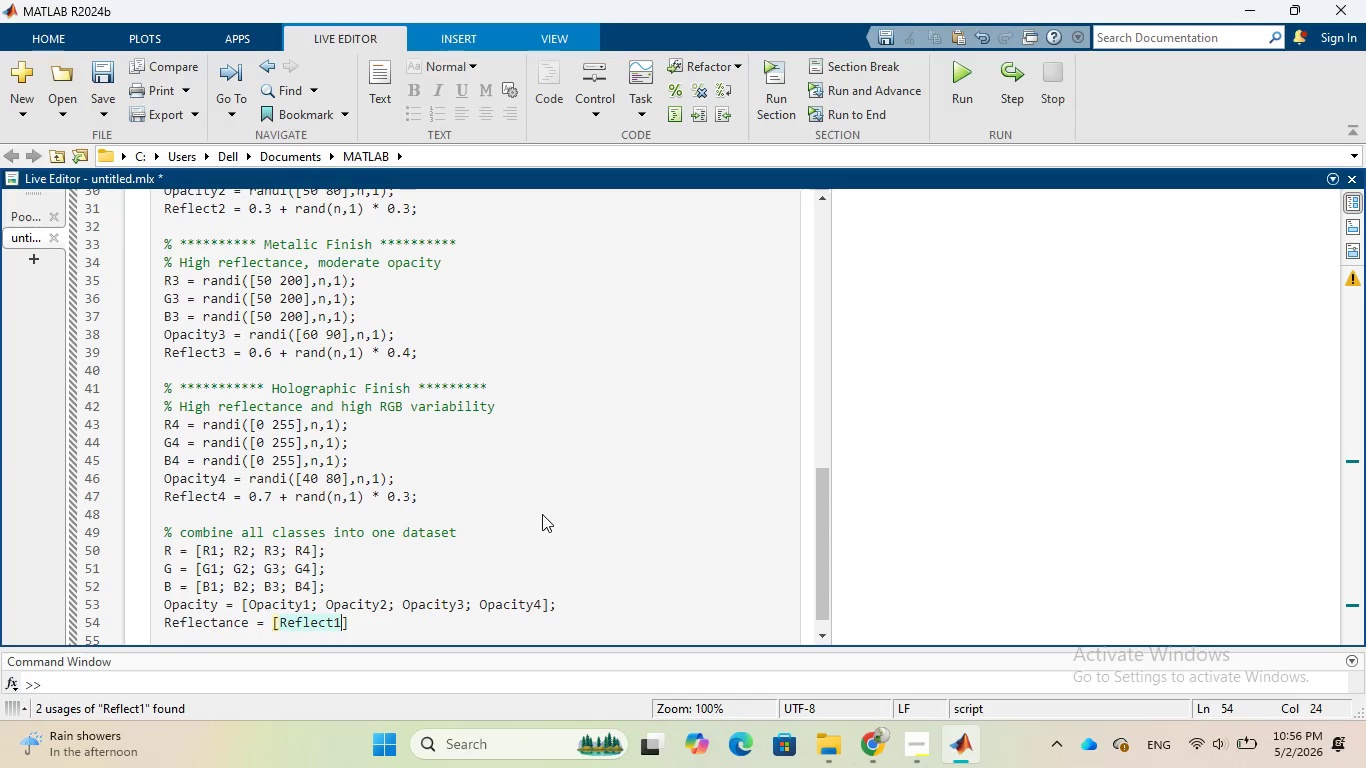 
key(Semicolon)
 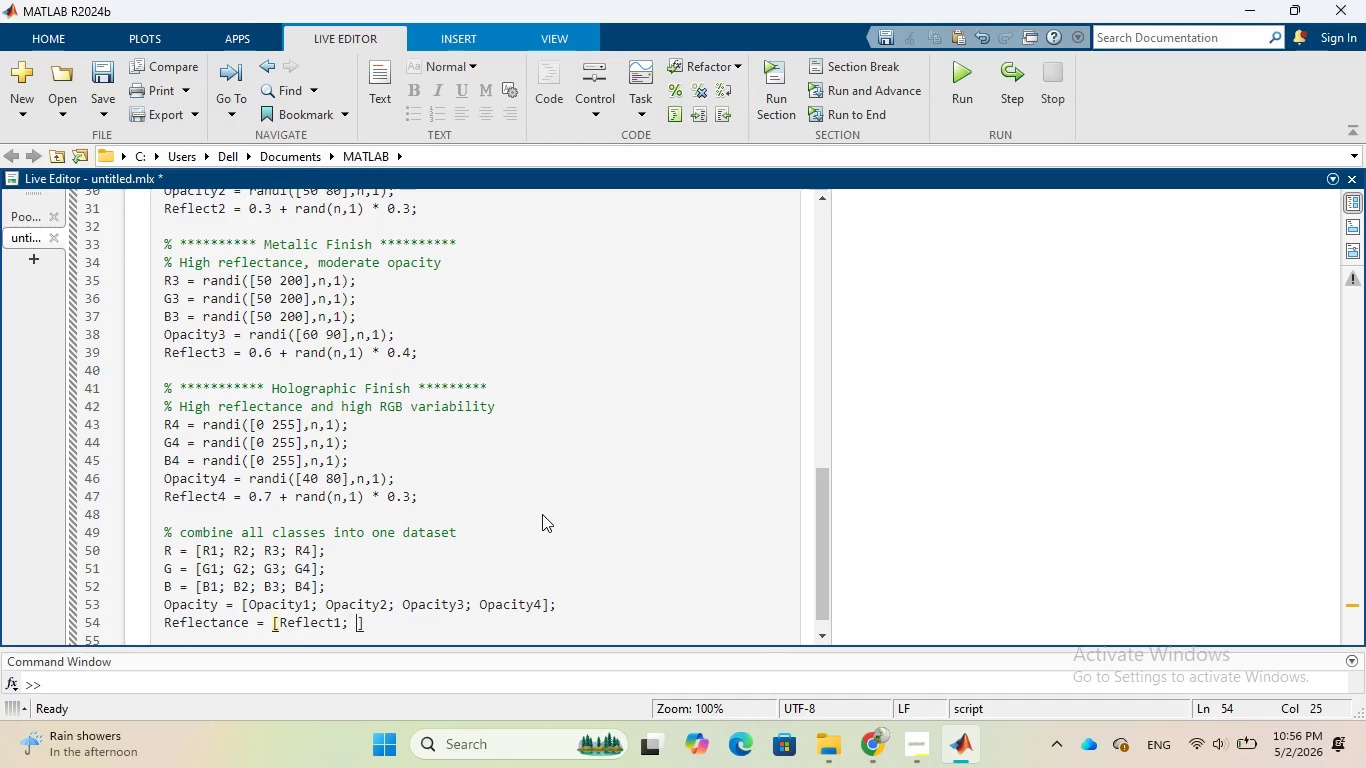 
key(Space)
 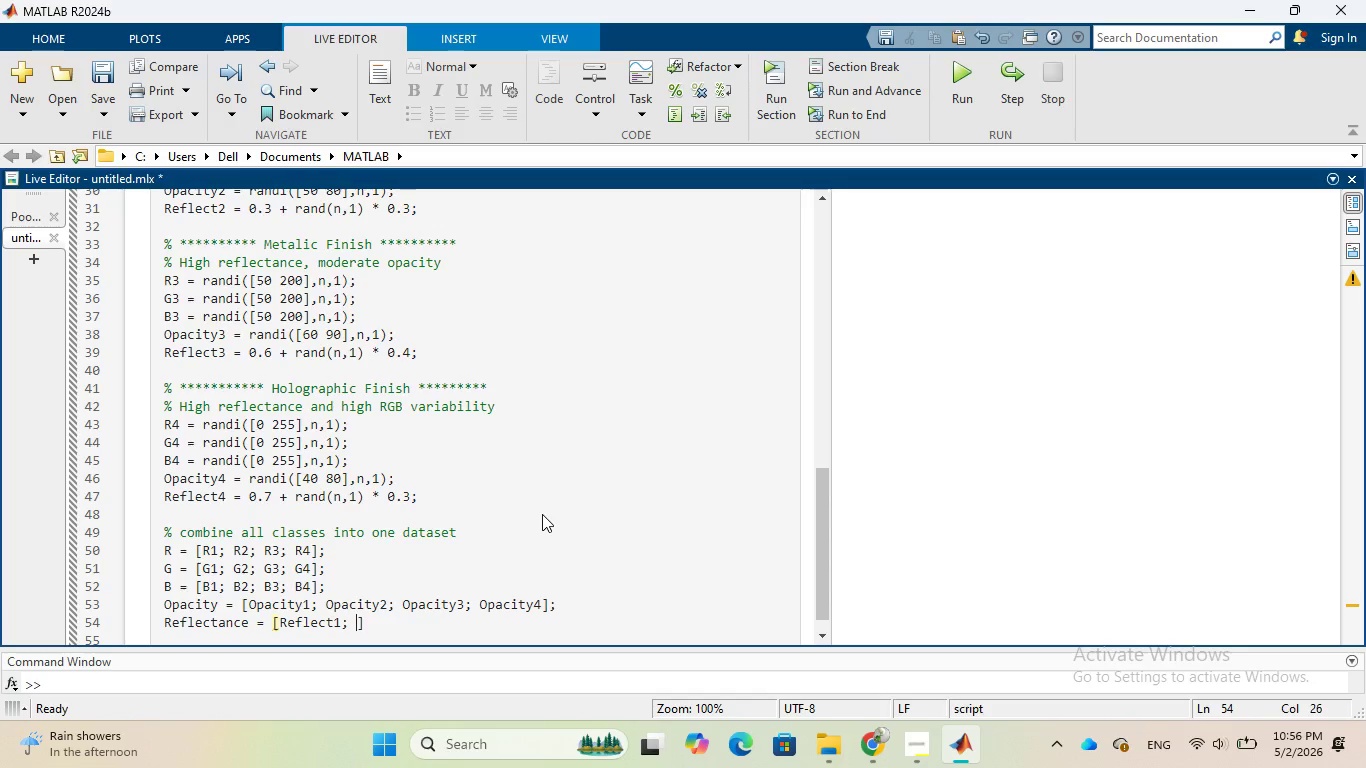 
type(Reflec)
 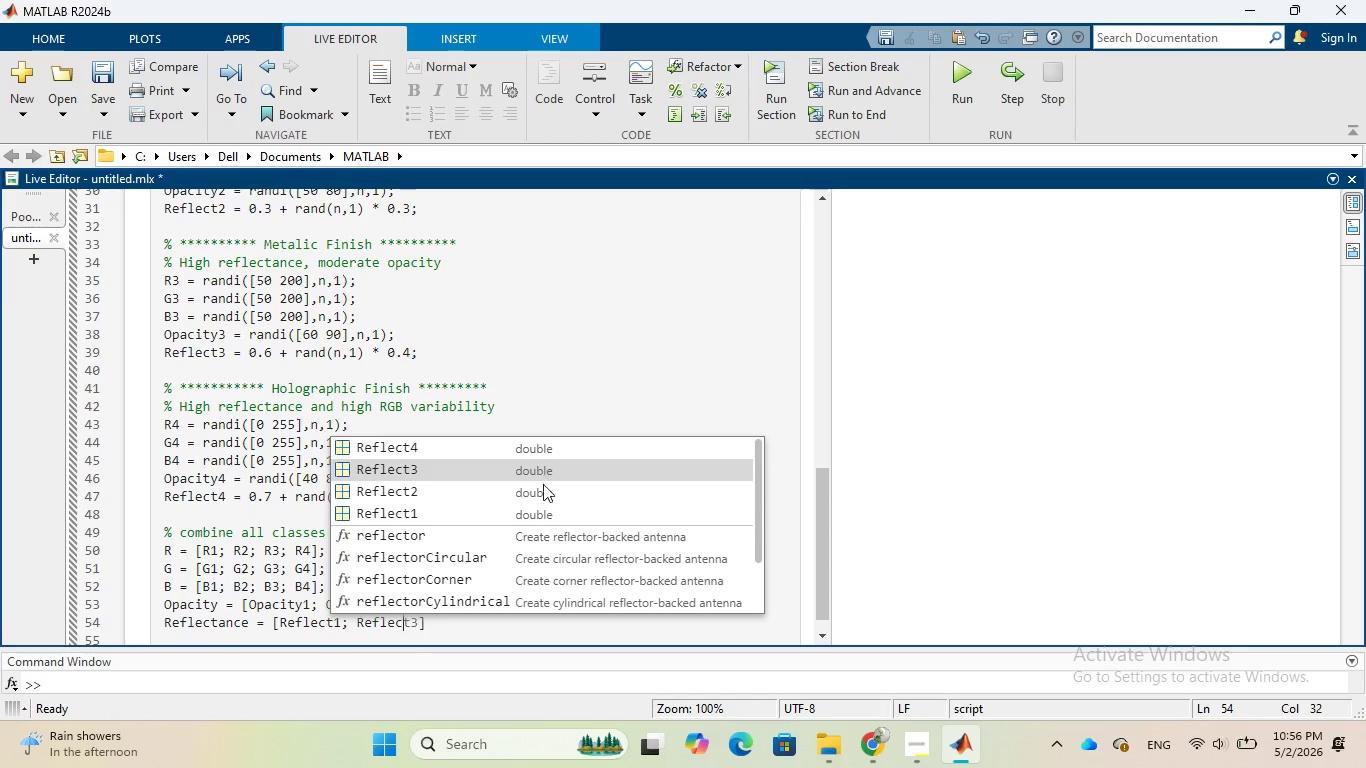 
left_click([543, 492])
 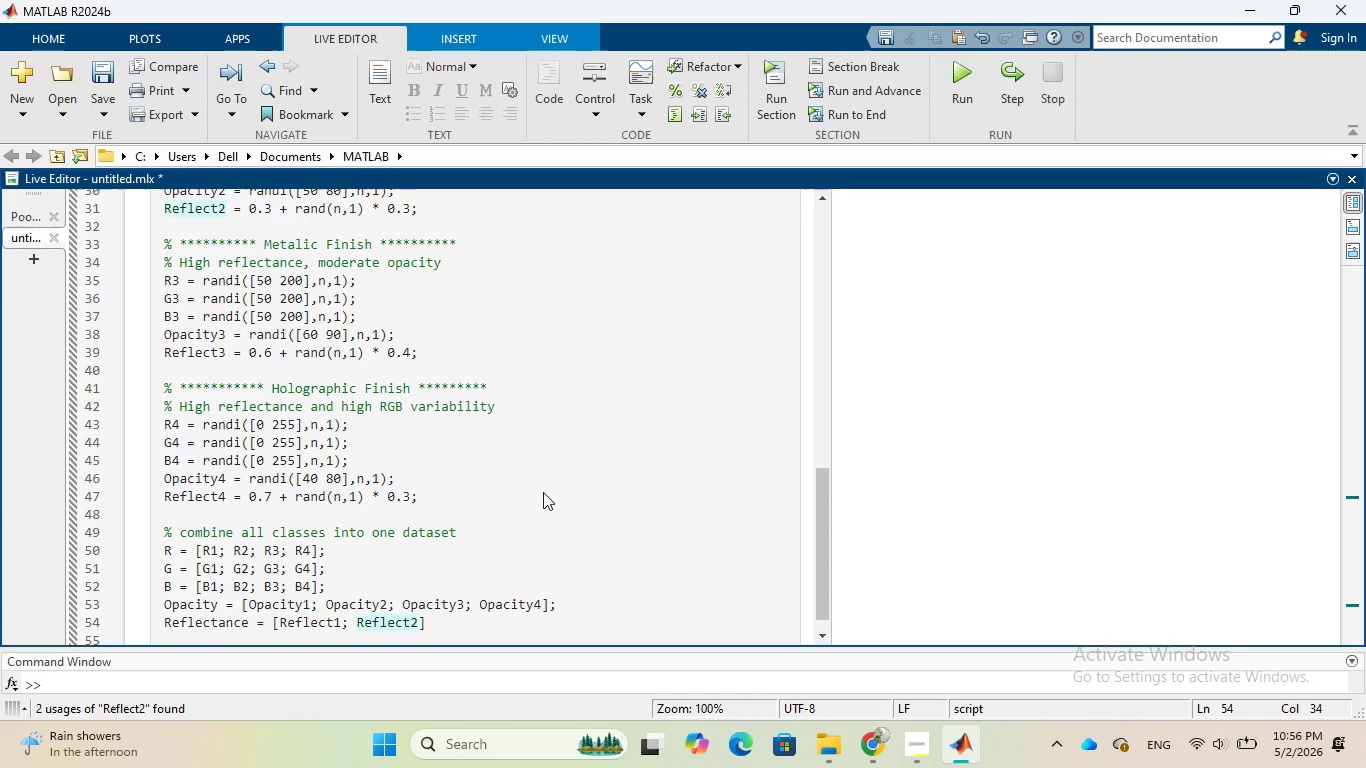 
key(Semicolon)
 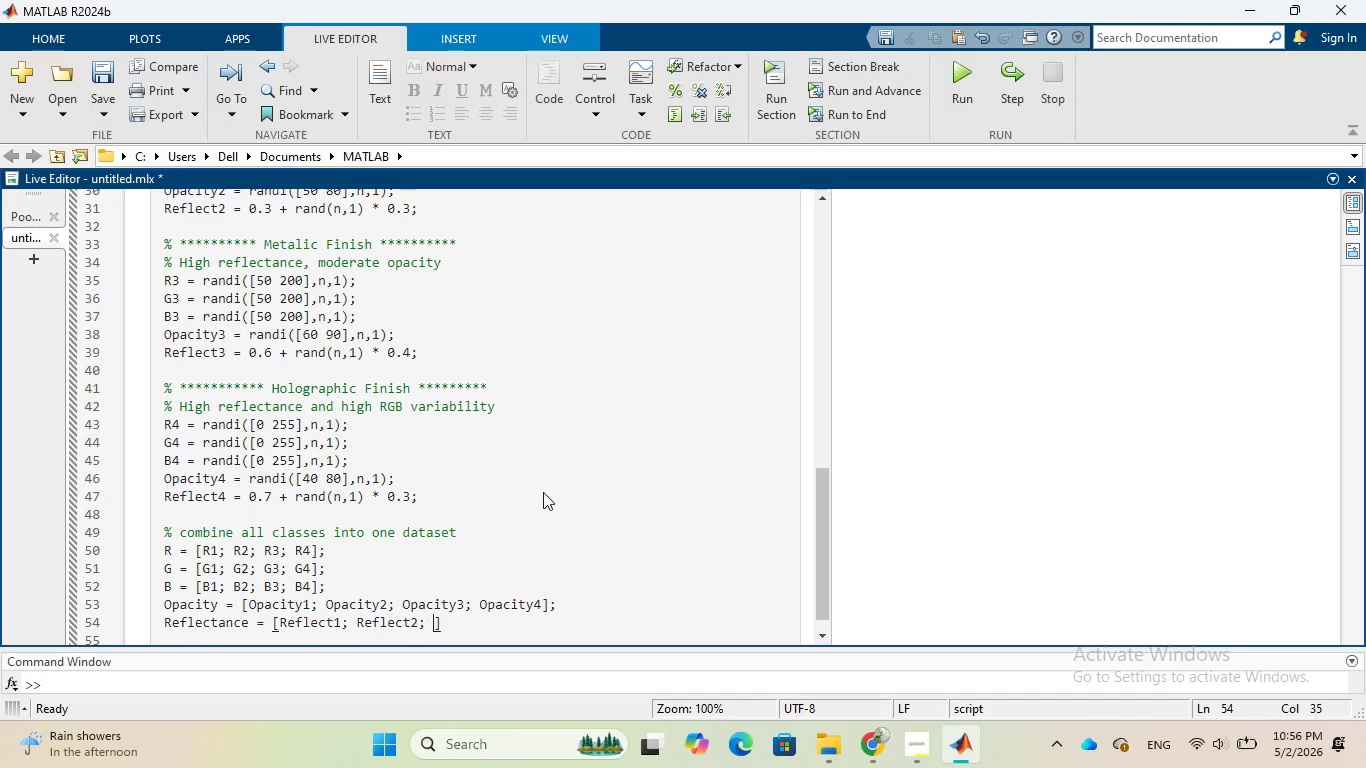 
key(Space)
 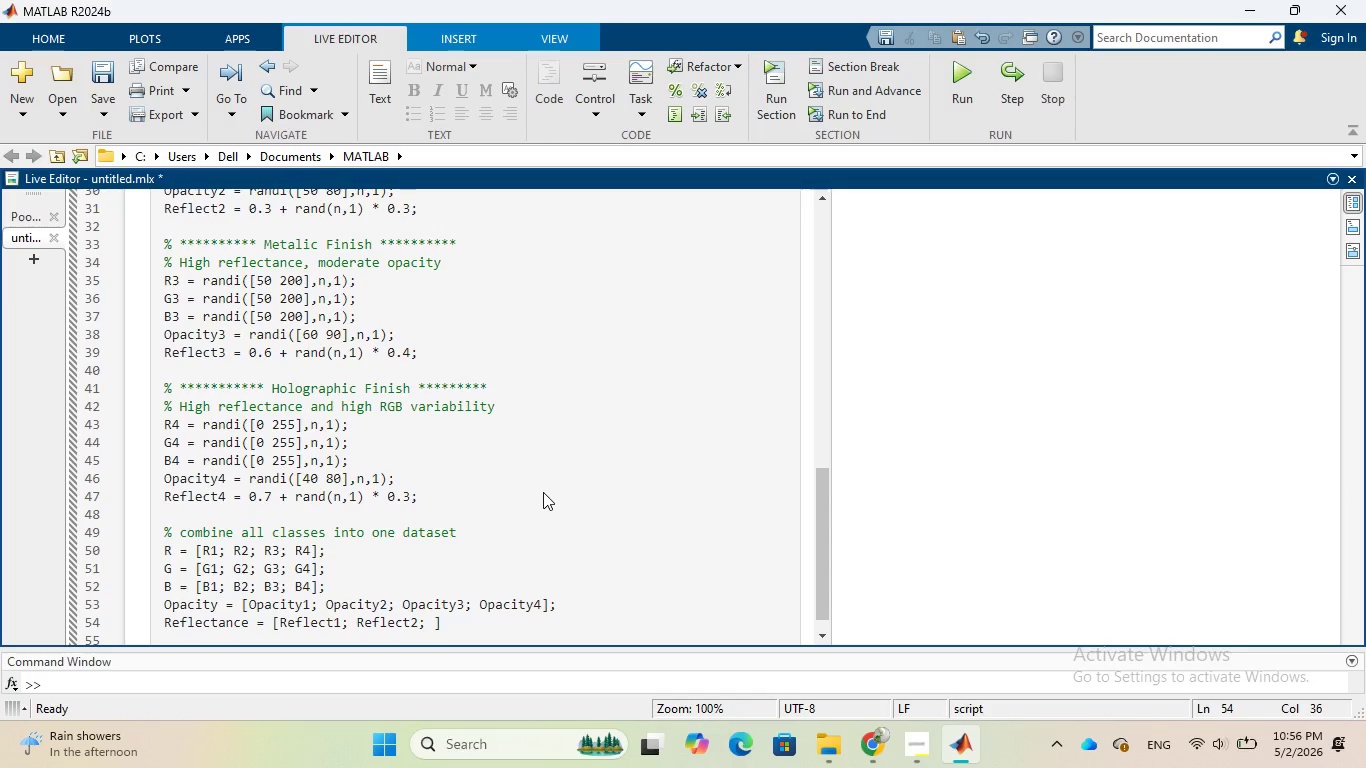 
key(CapsLock)
 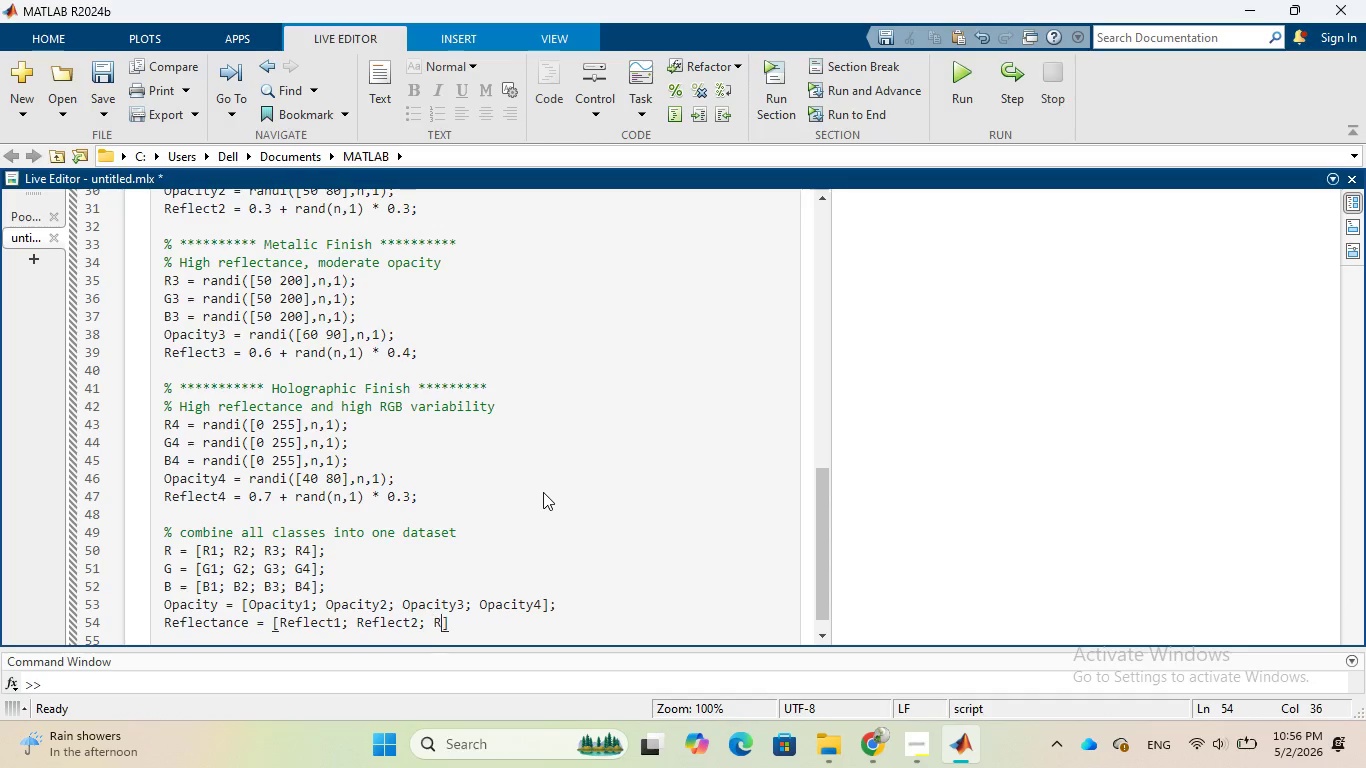 
key(R)
 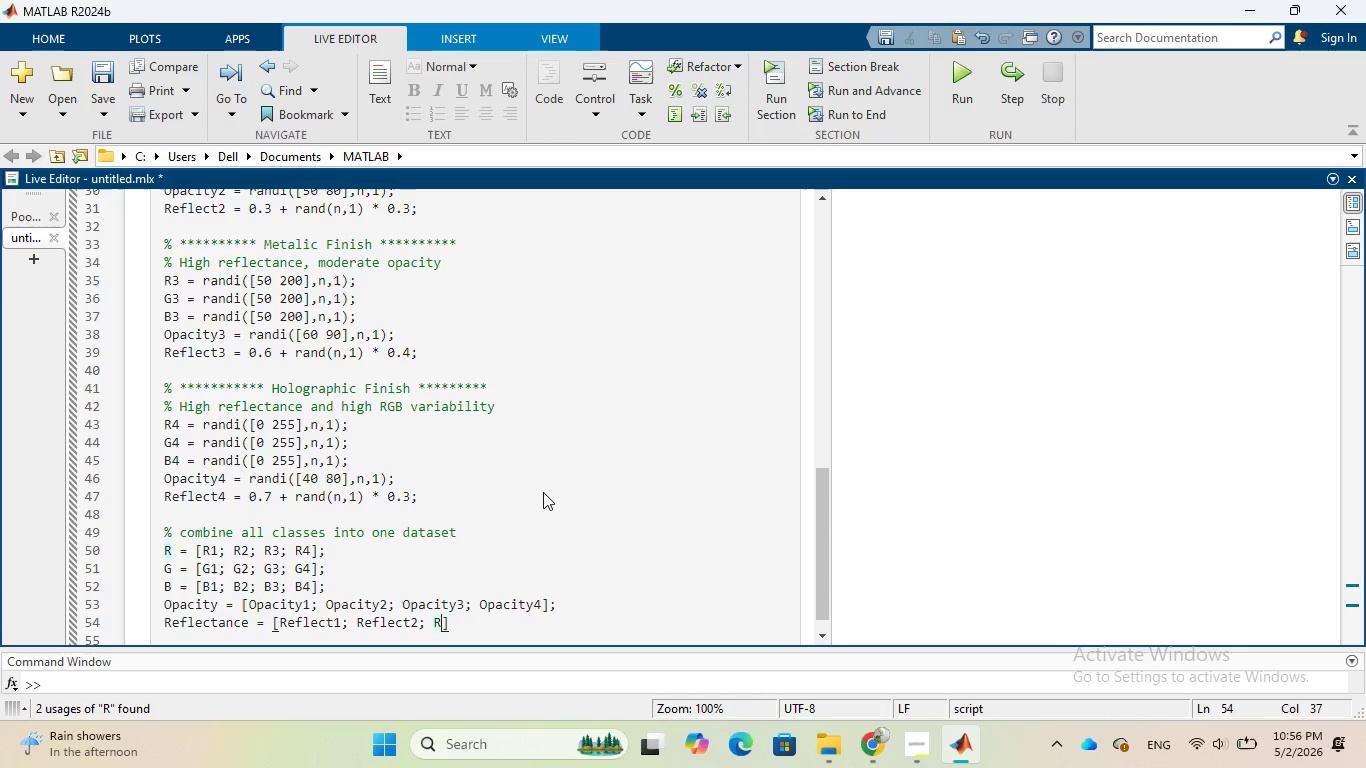 
key(CapsLock)
 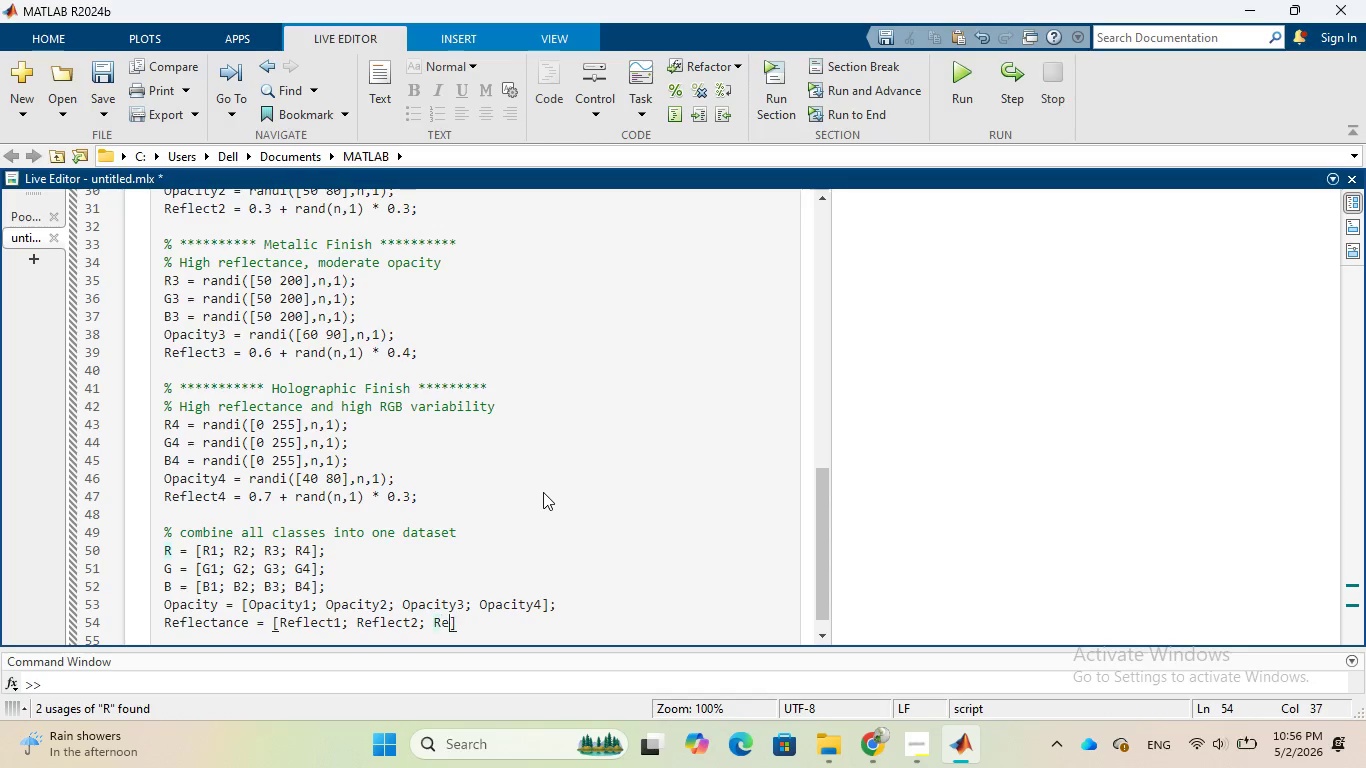 
key(E)
 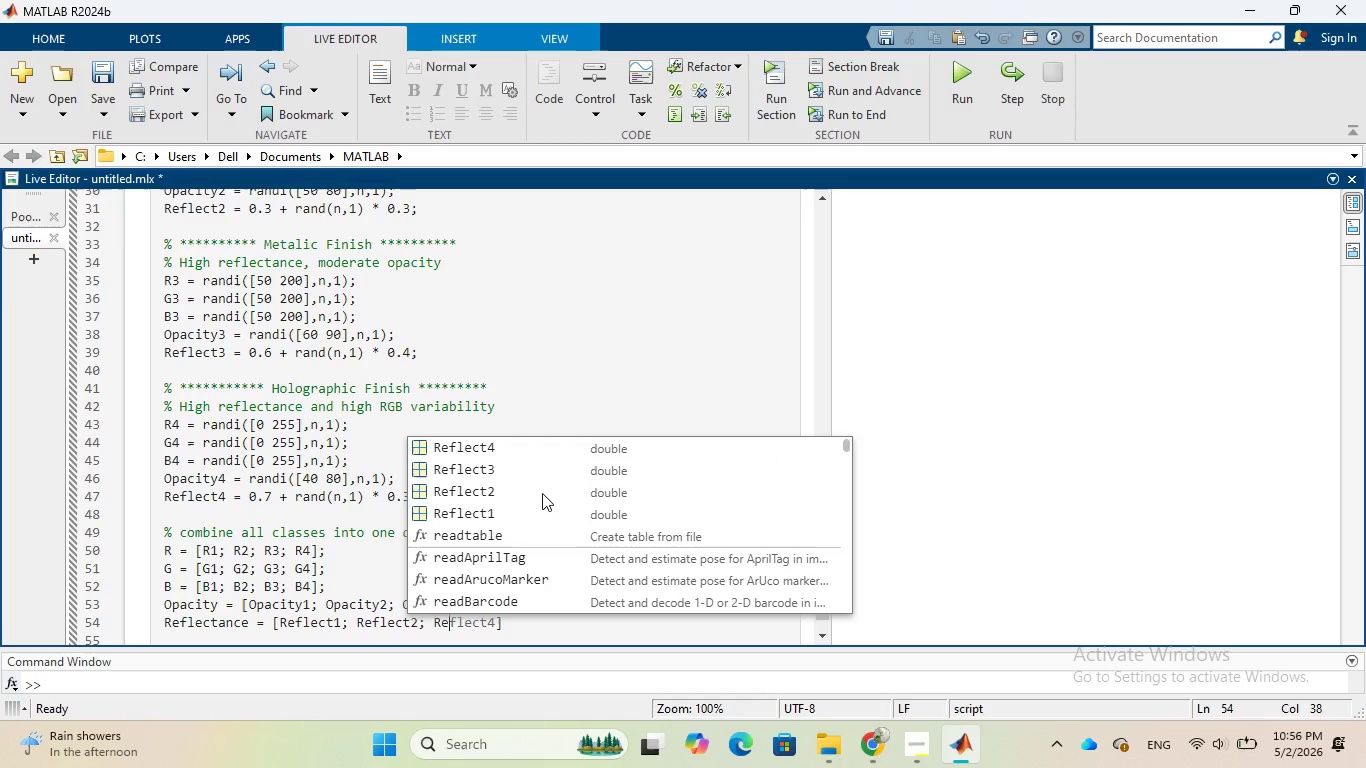 
left_click([537, 474])
 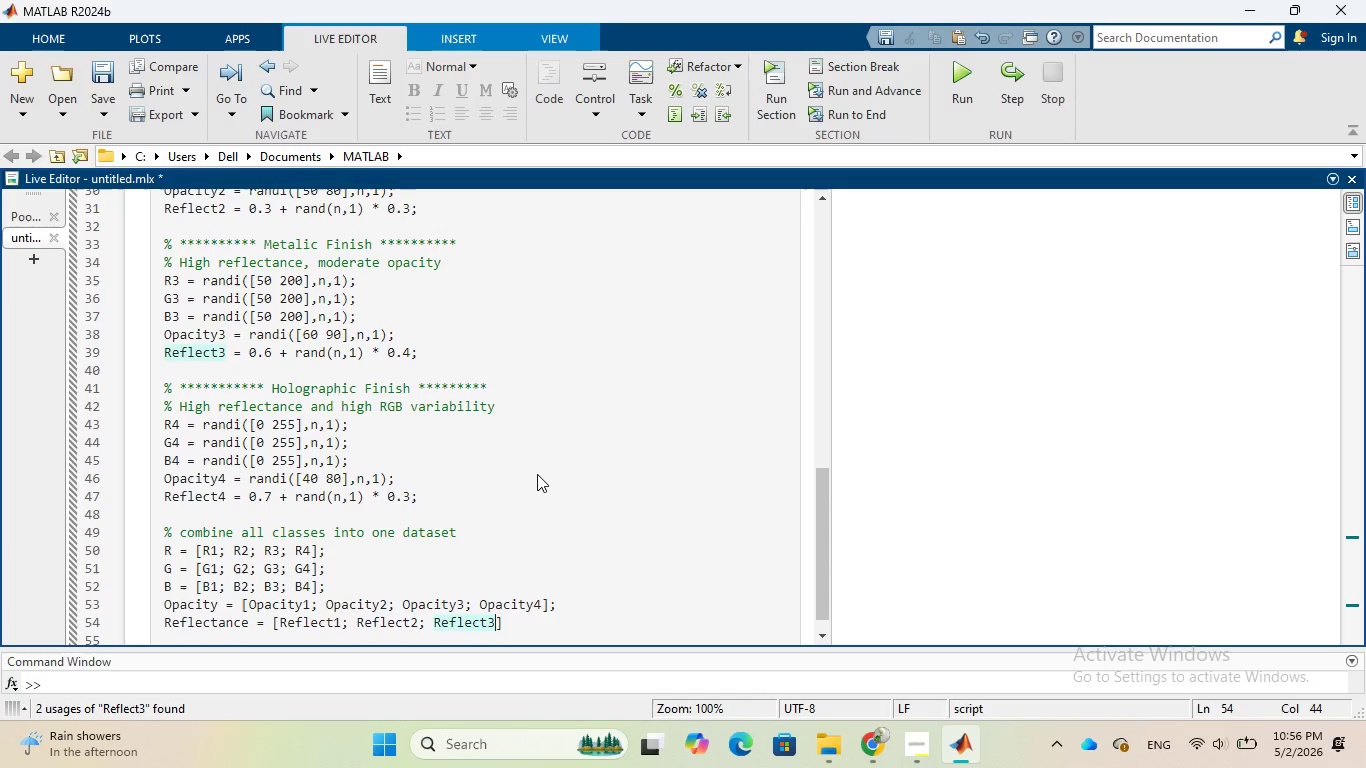 
key(Semicolon)
 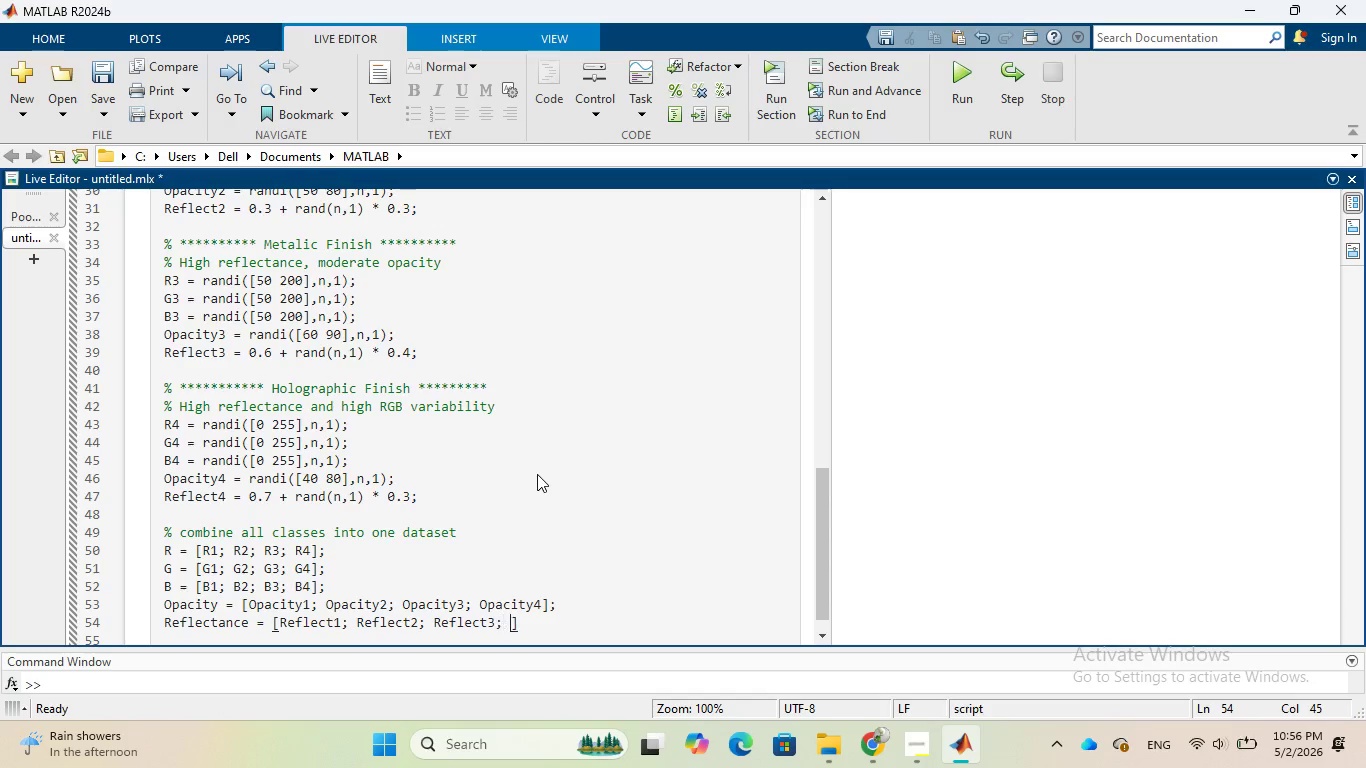 
key(Space)
 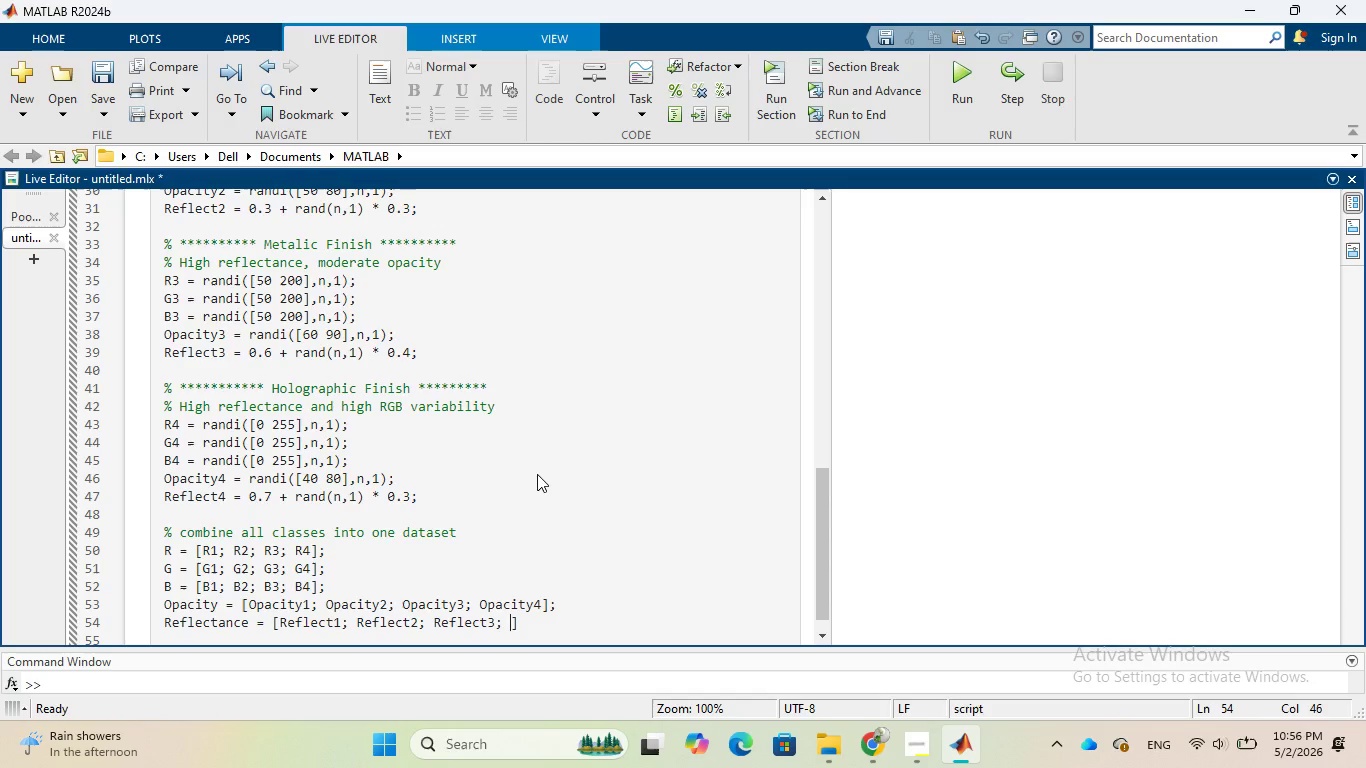 
wait(5.17)
 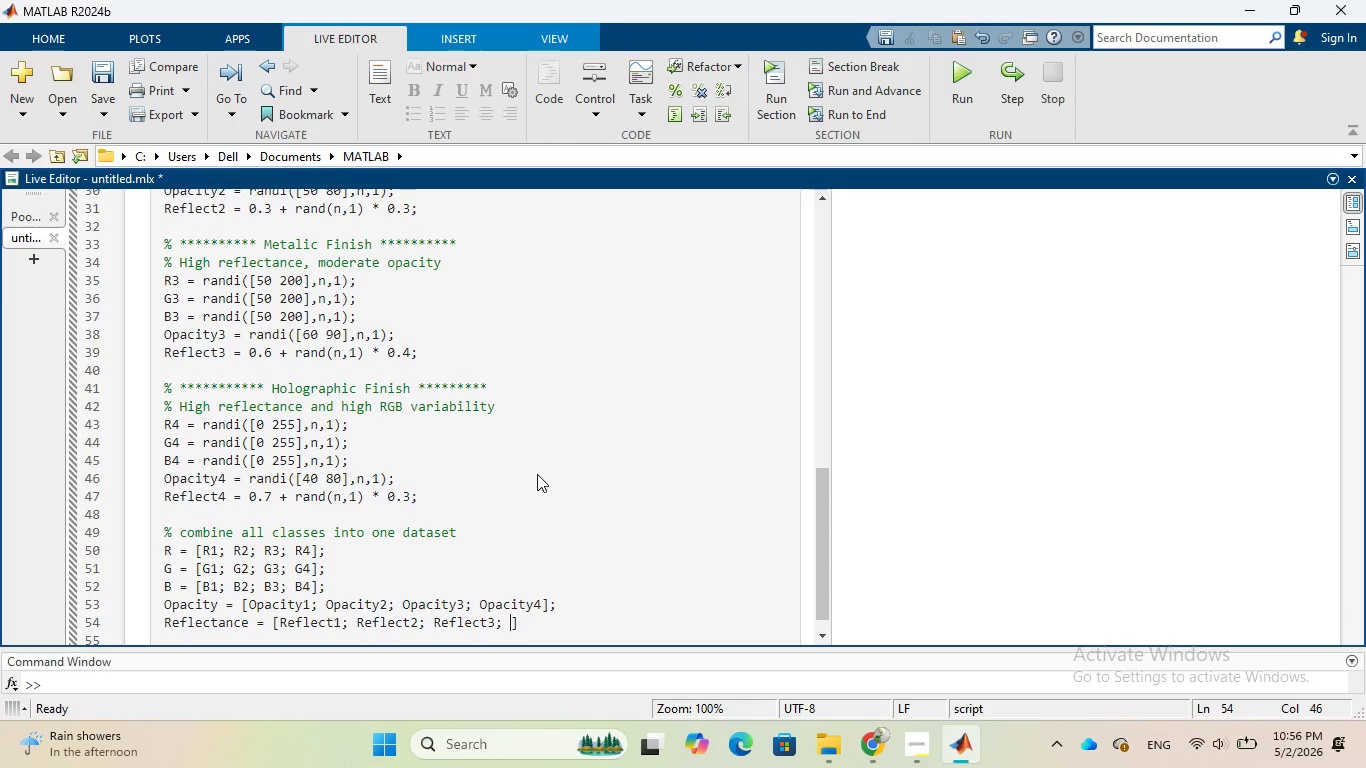 
type(Reflect)
 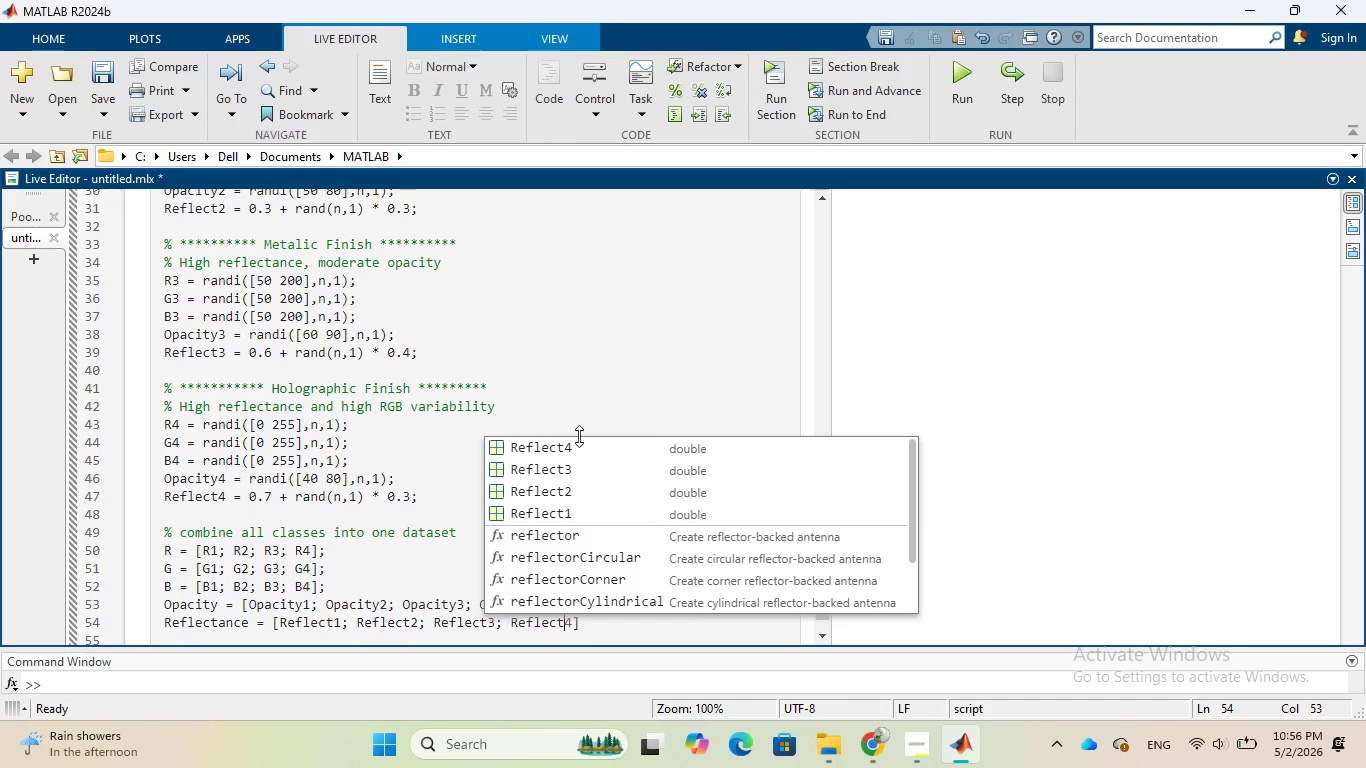 
left_click([583, 452])
 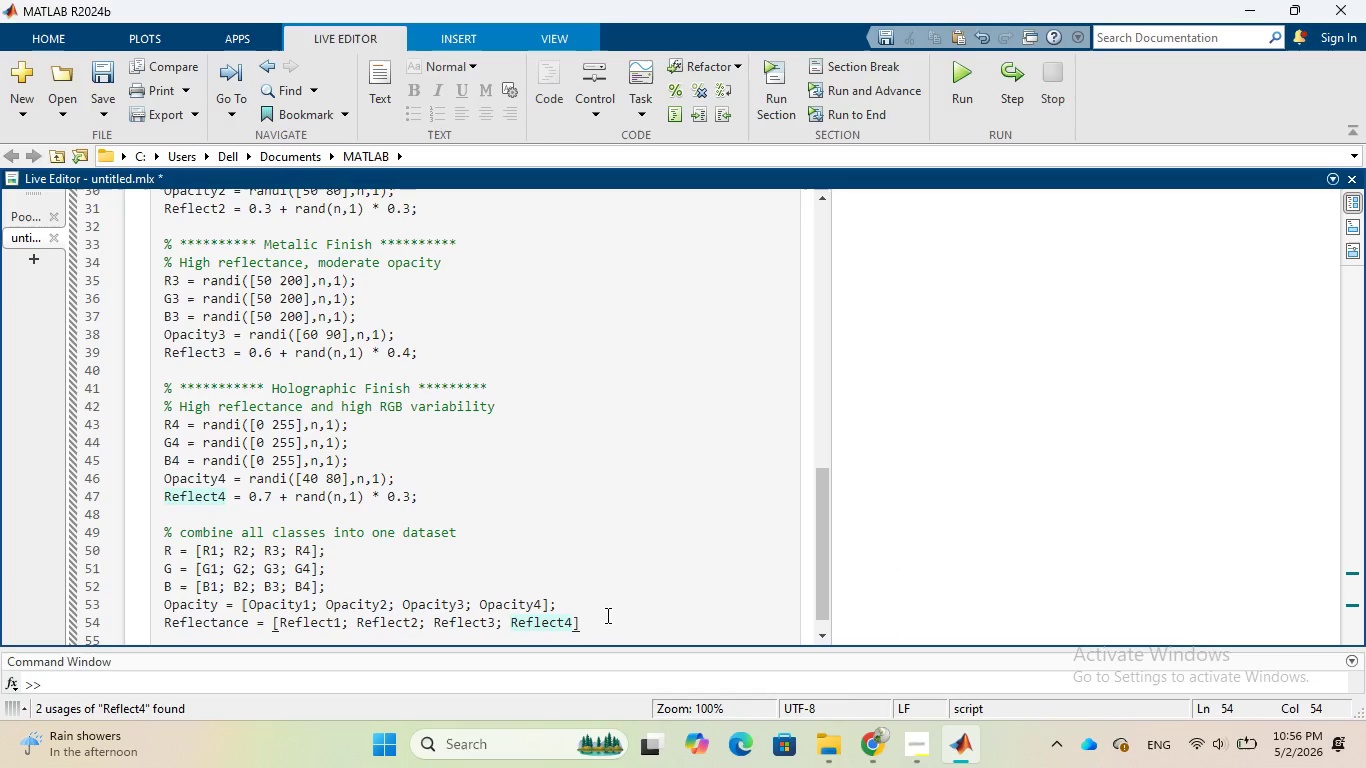 
left_click([605, 617])
 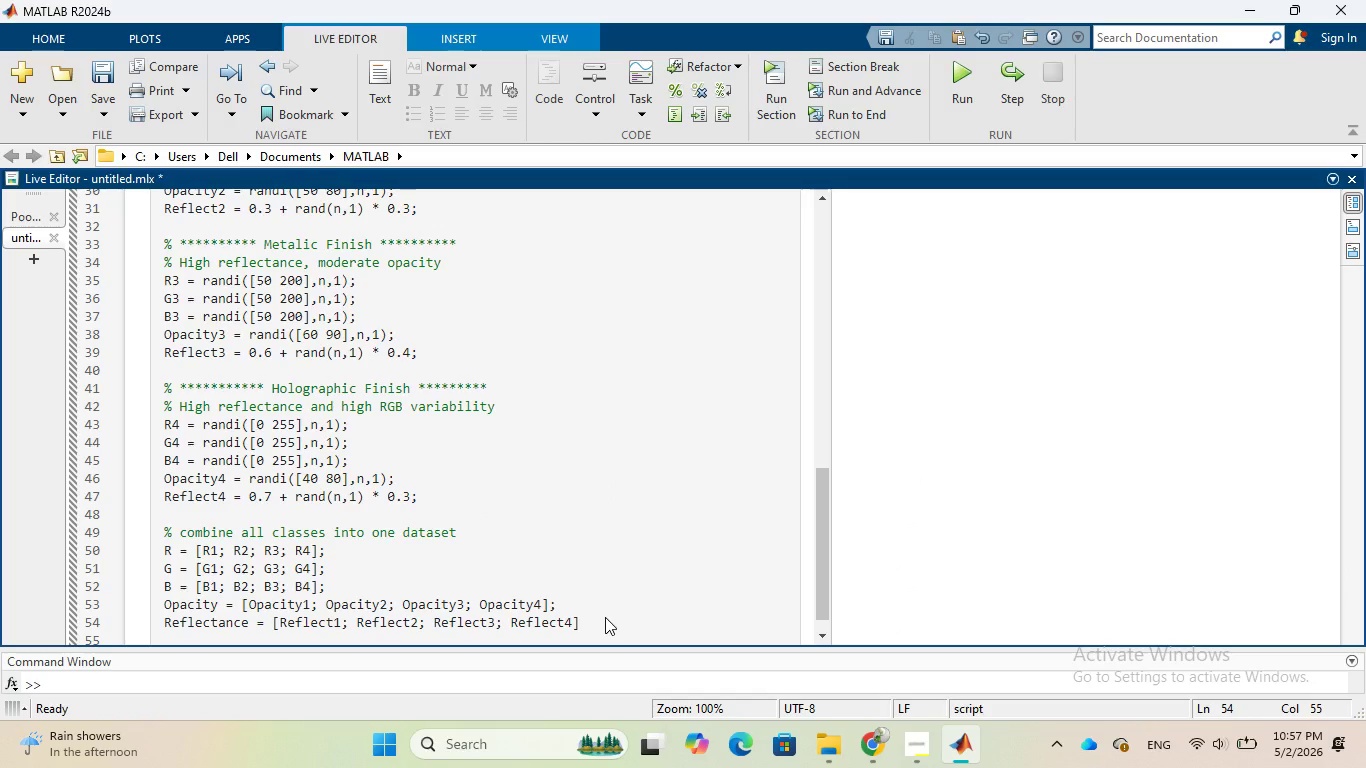 
key(Semicolon)
 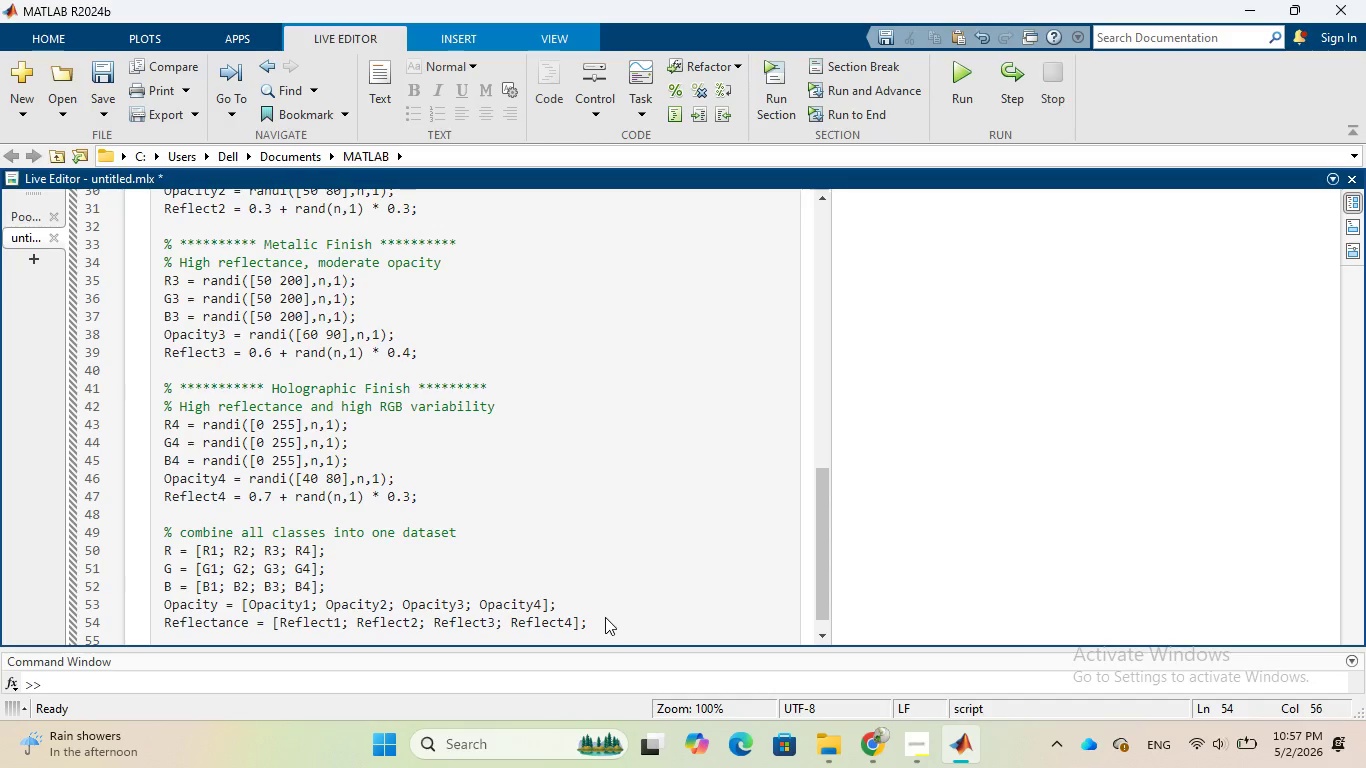 
wait(7.75)
 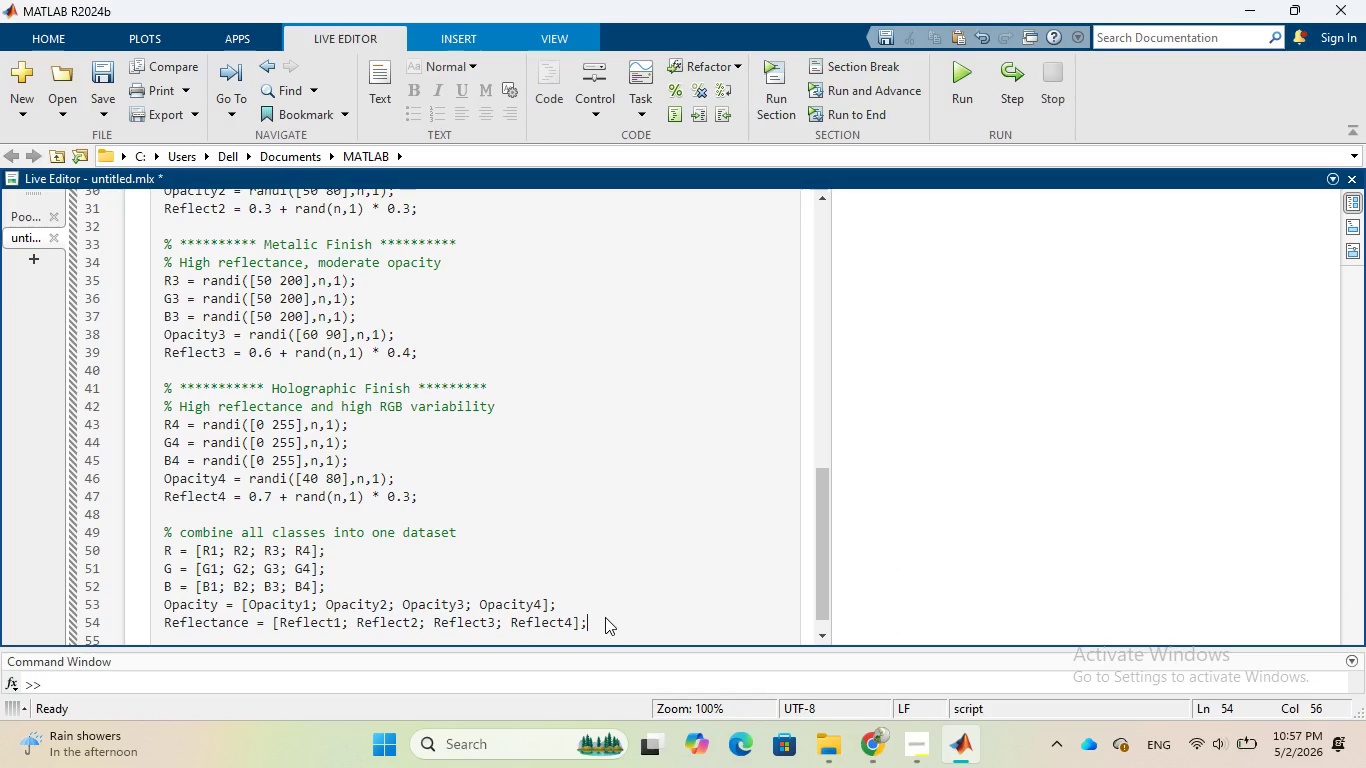 
key(Enter)
 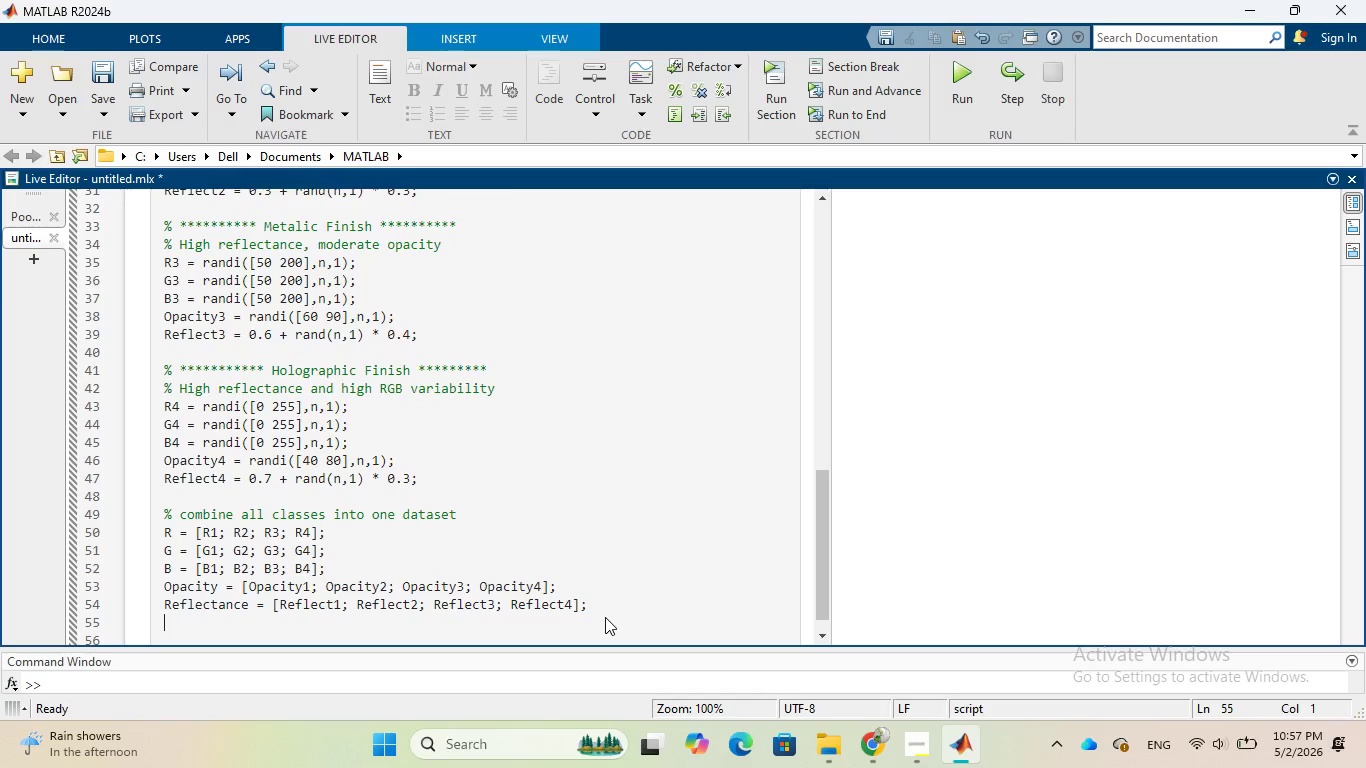 
wait(9.12)
 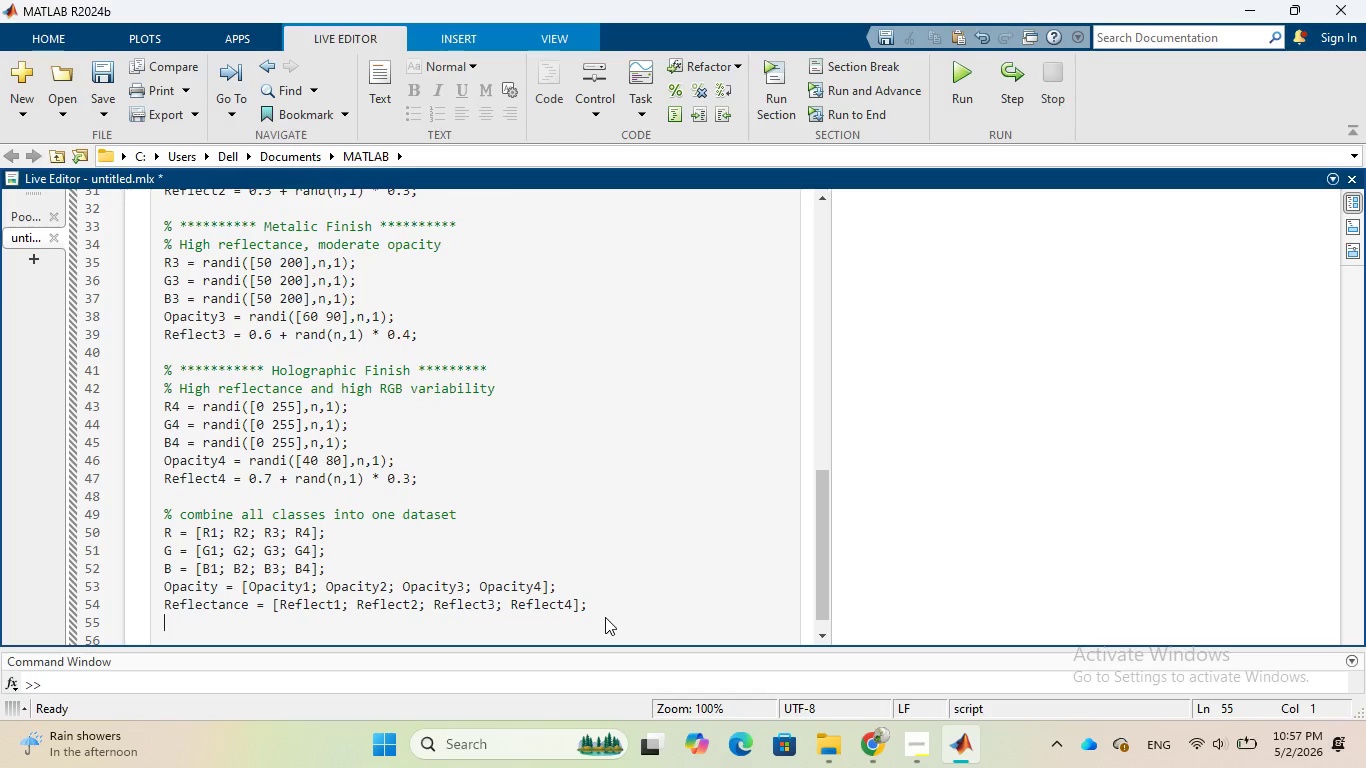 
key(Enter)
 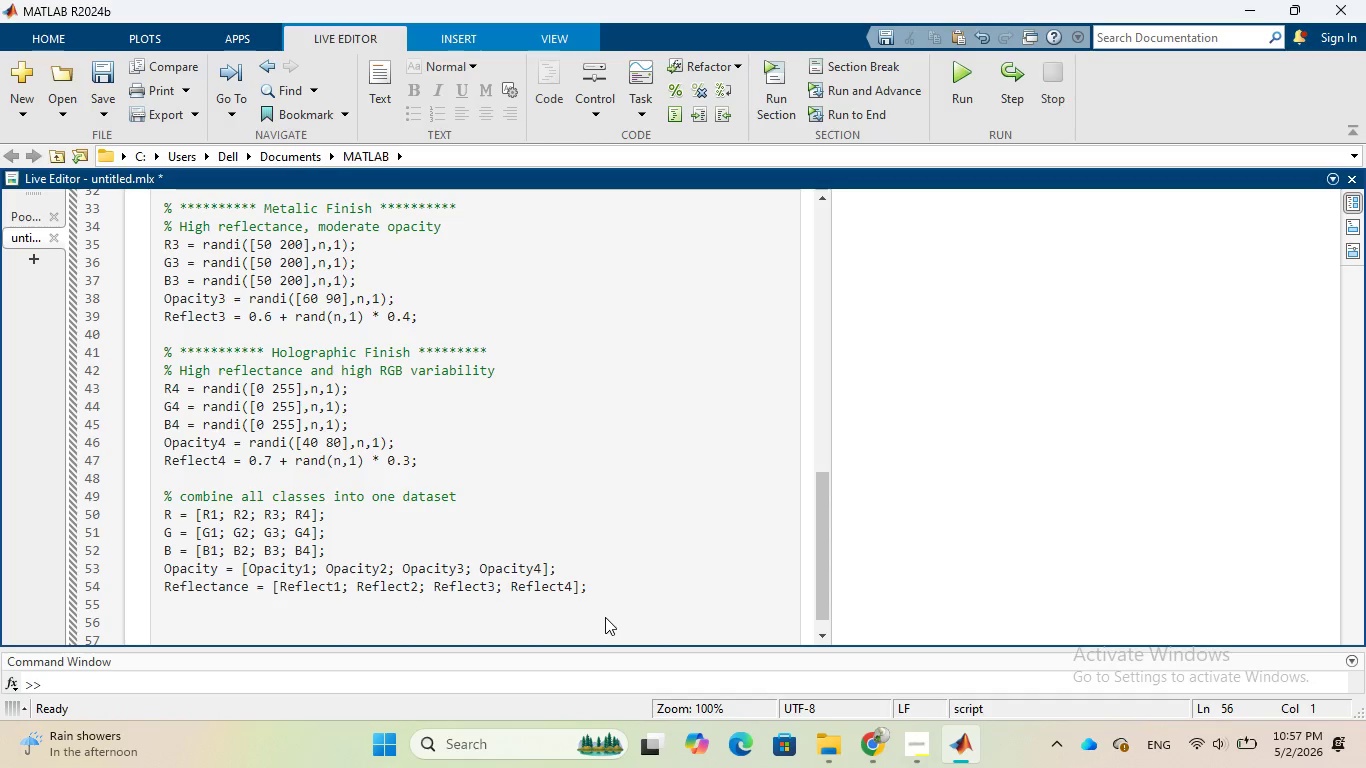 
type(% Create labels)
 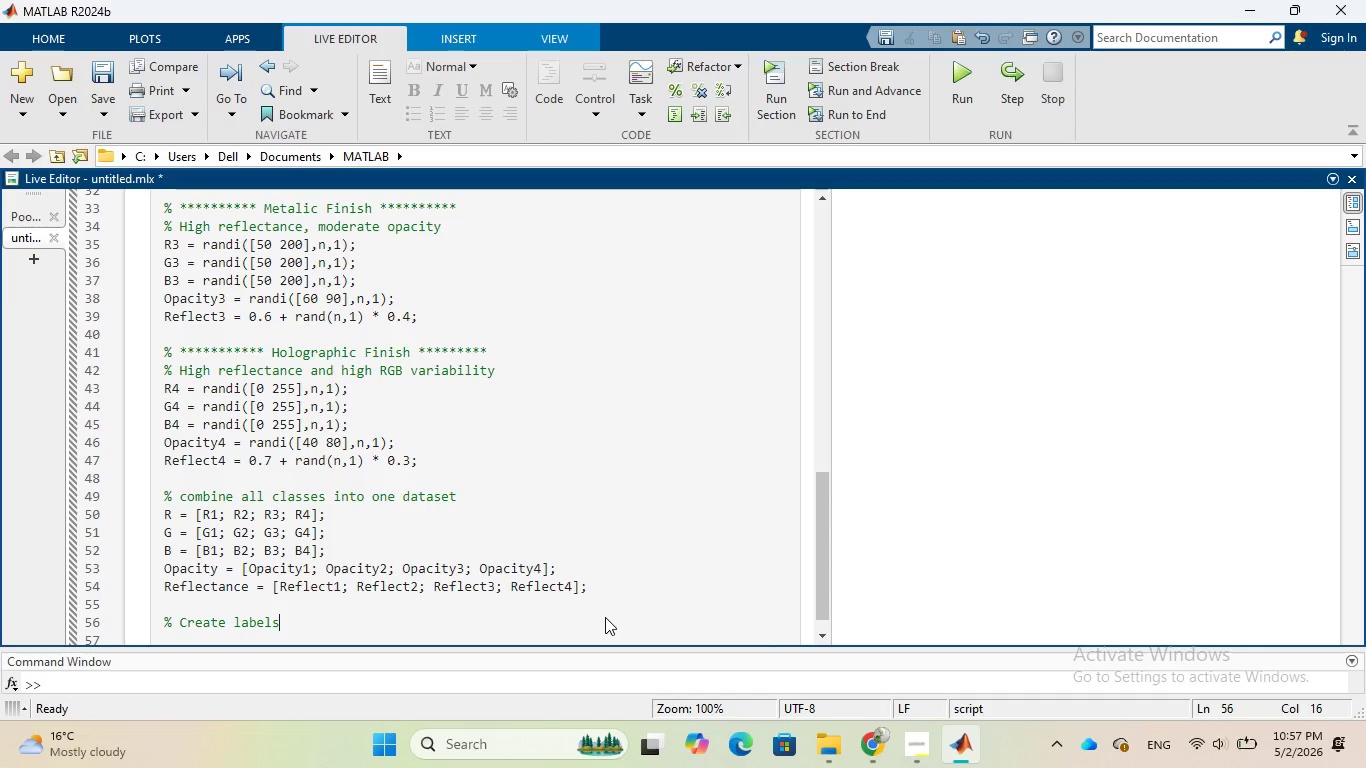 
key(Enter)
 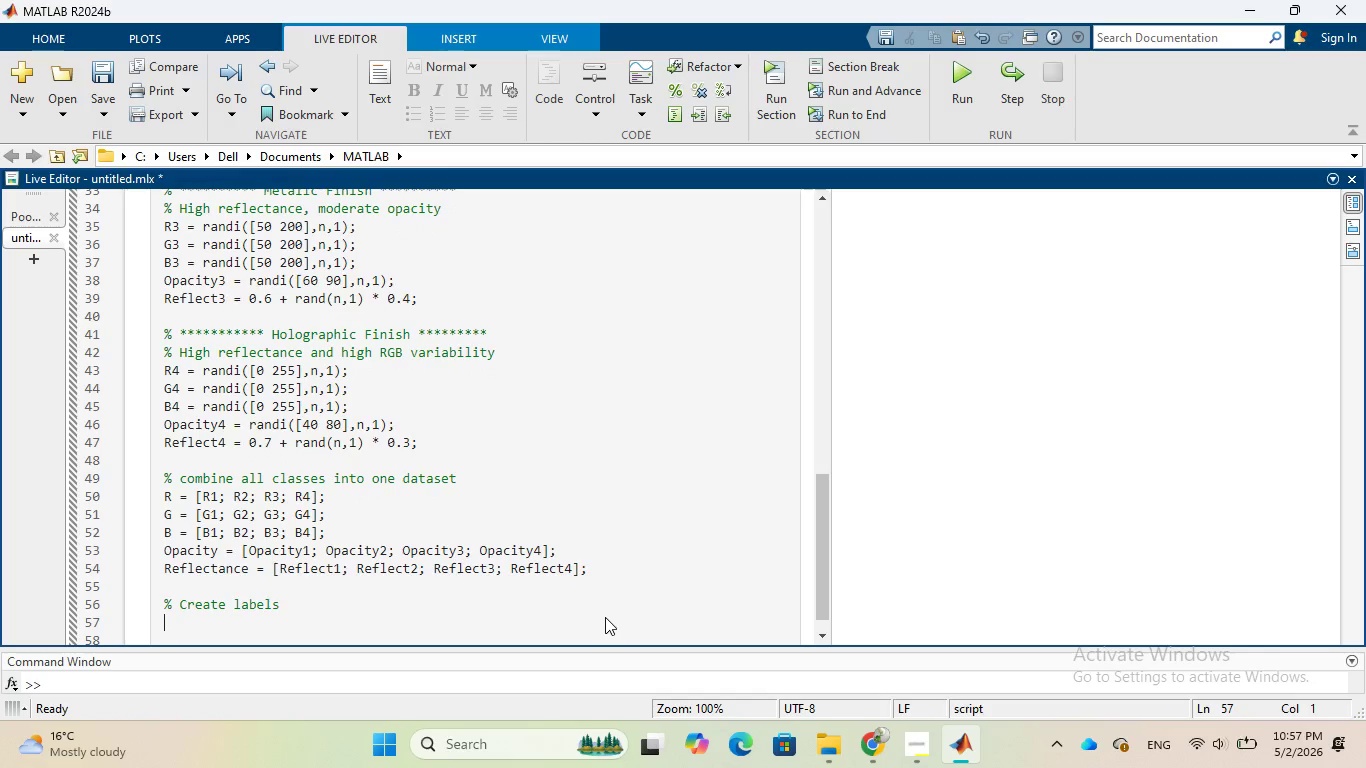 
key(Enter)
 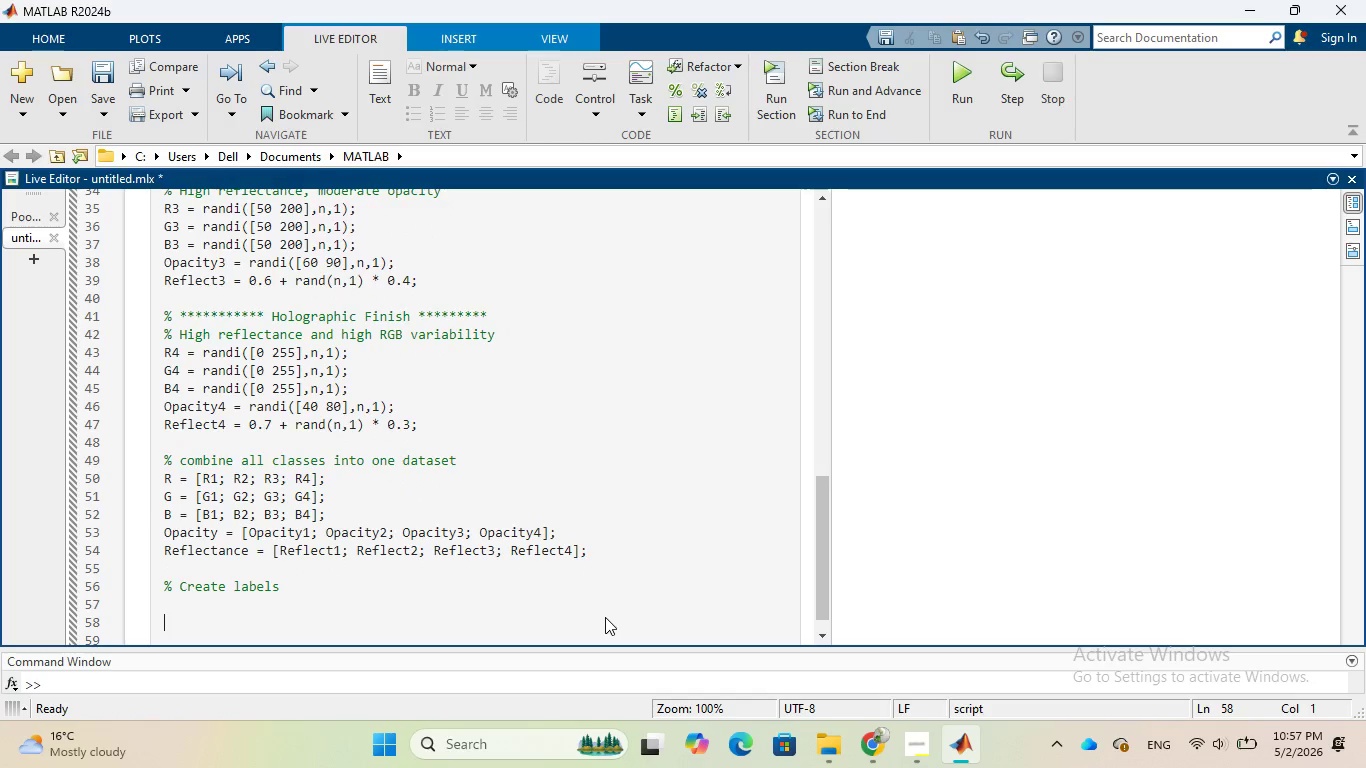 
type(LABEL = )
 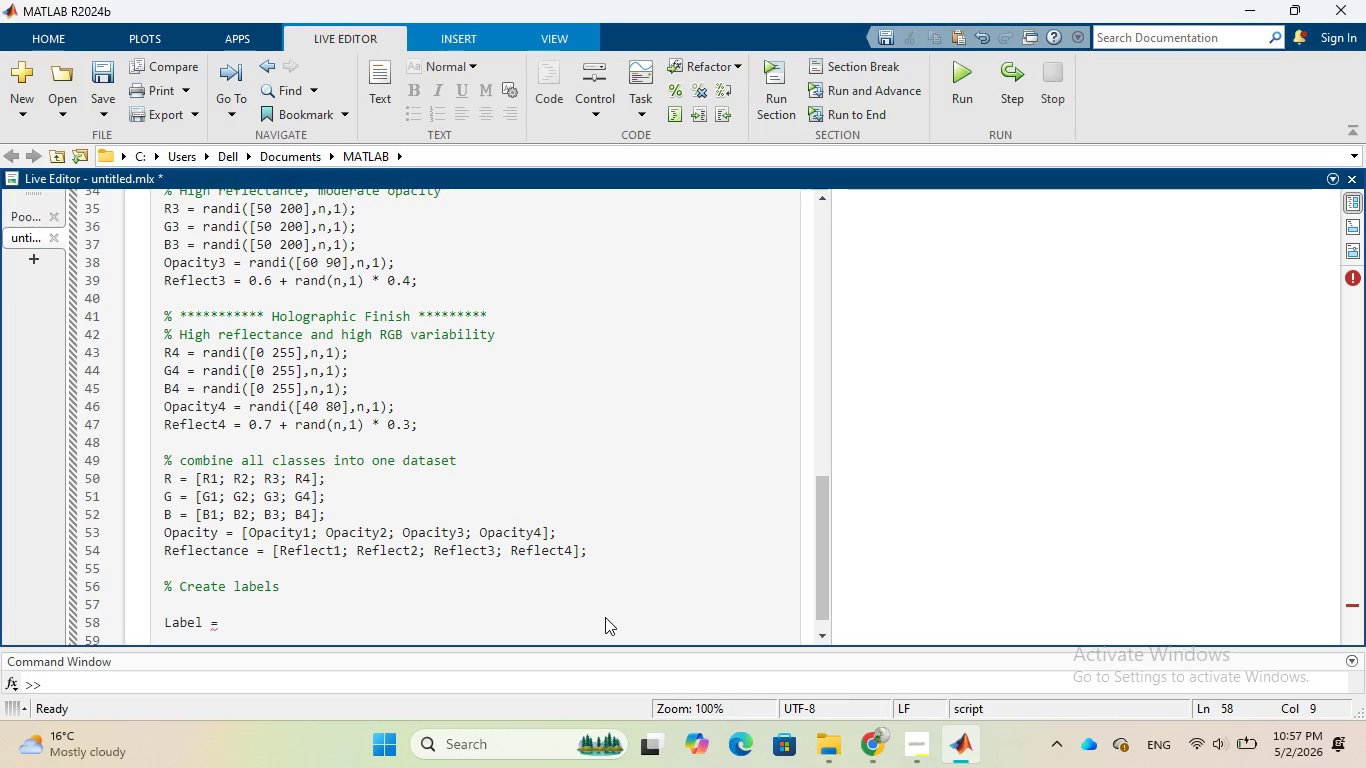 
hold_key(key=CapsLock, duration=0.36)
 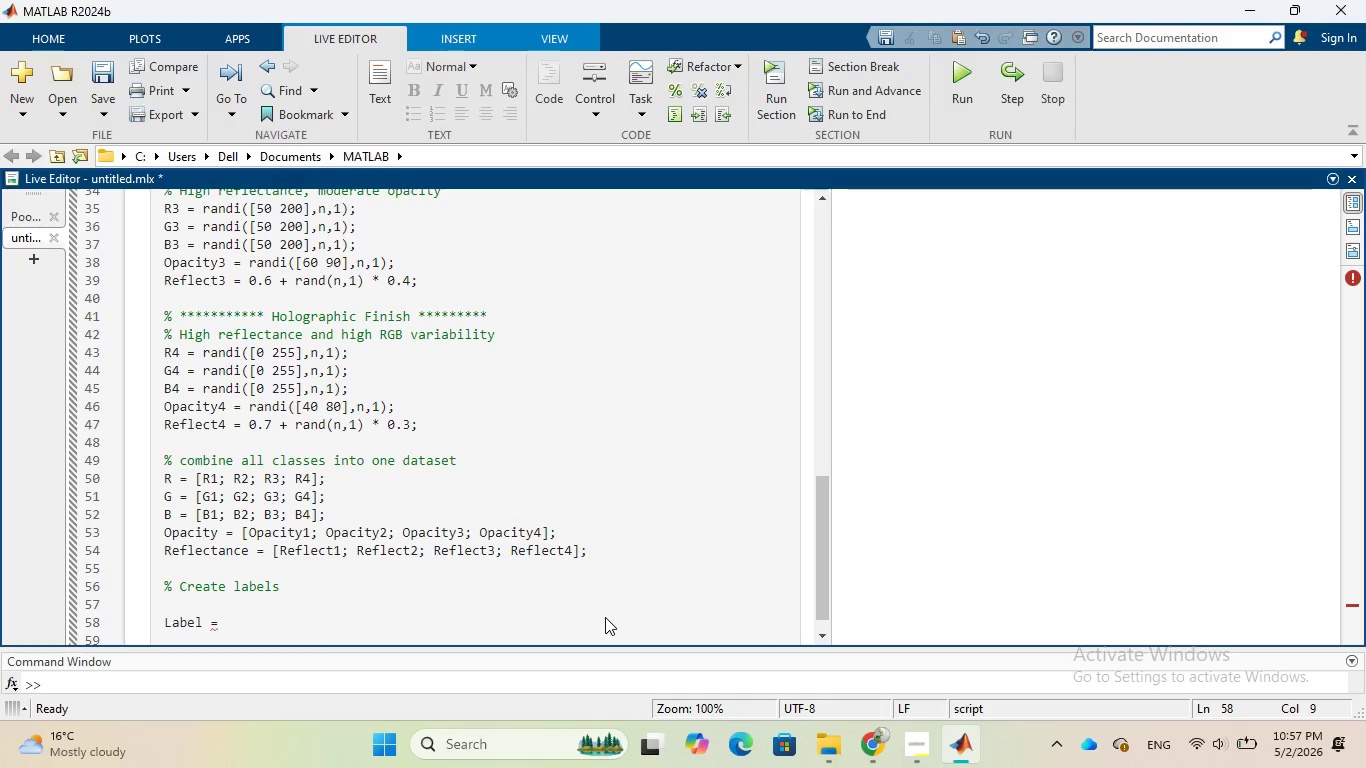 
wait(12.78)
 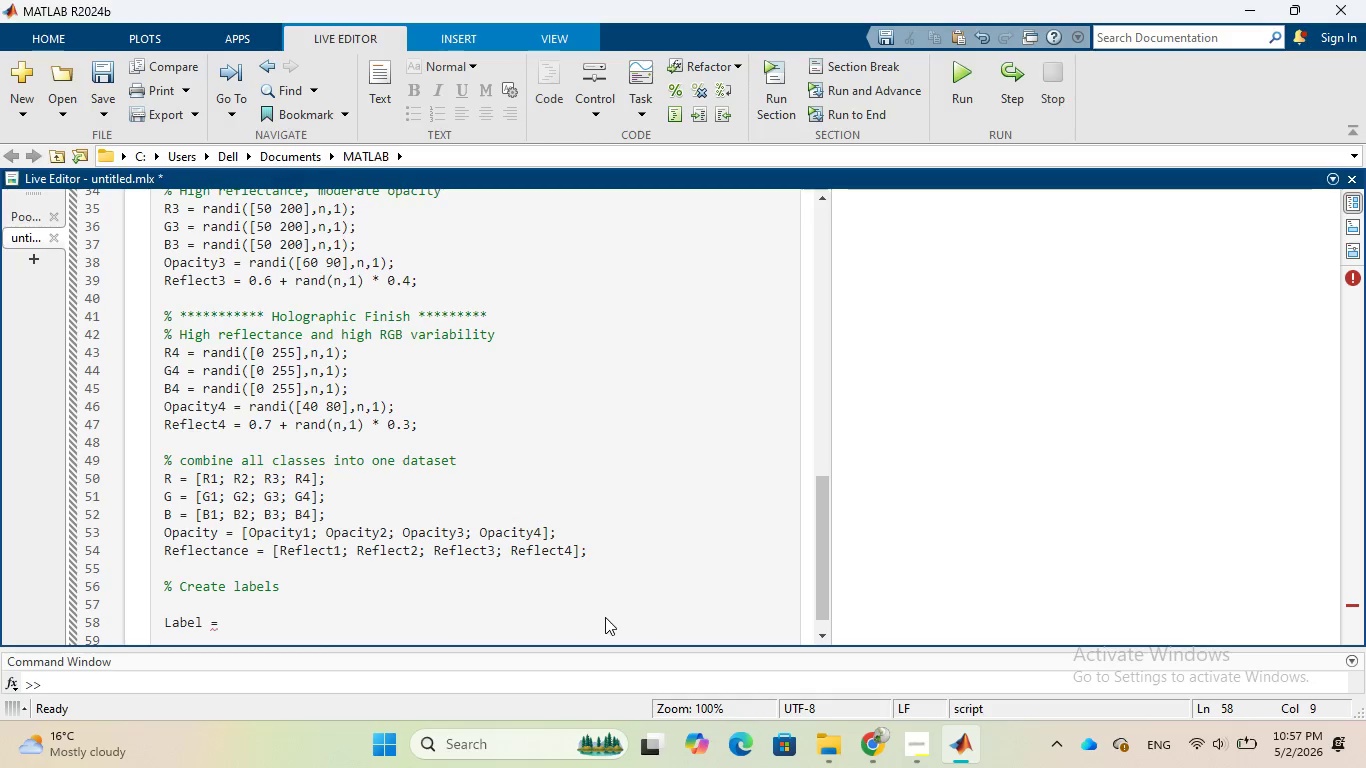 
key(BracketLeft)
 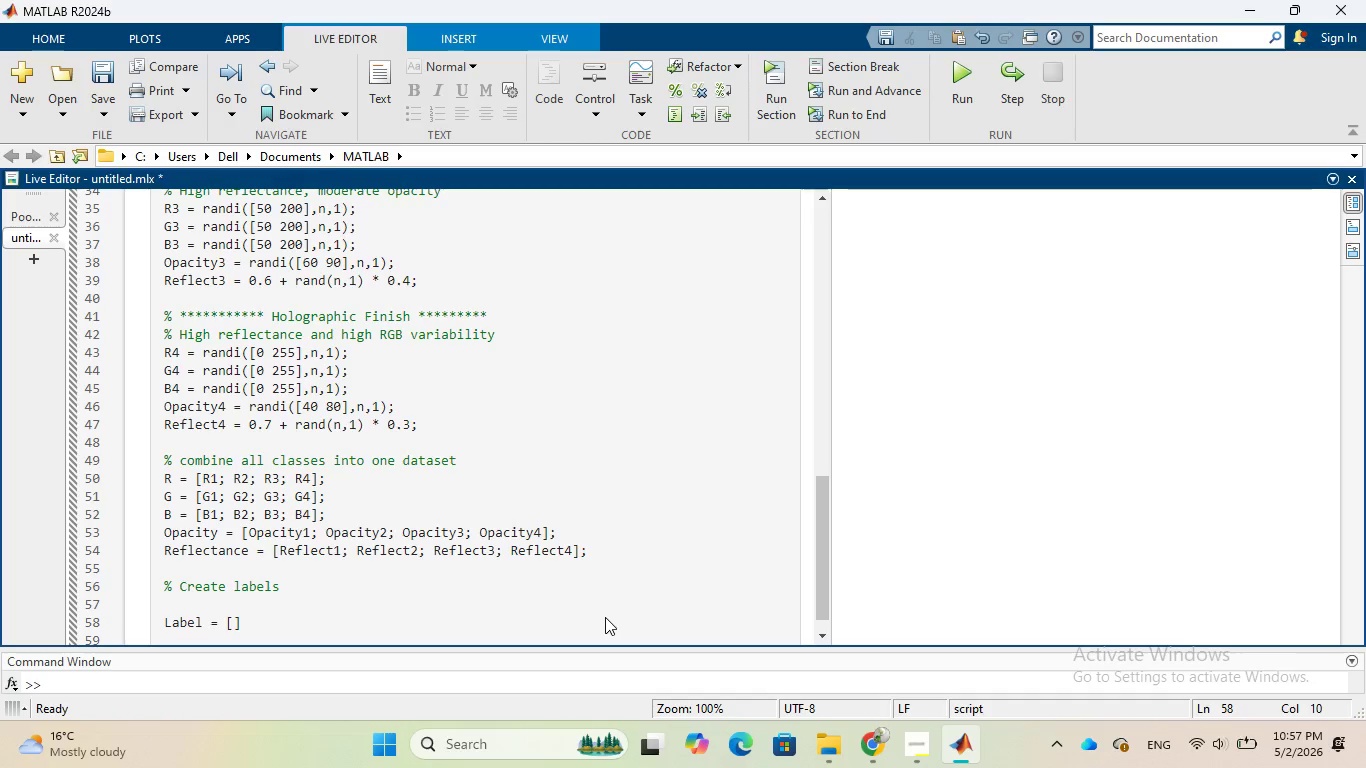 
hold_key(key=R, duration=0.33)
 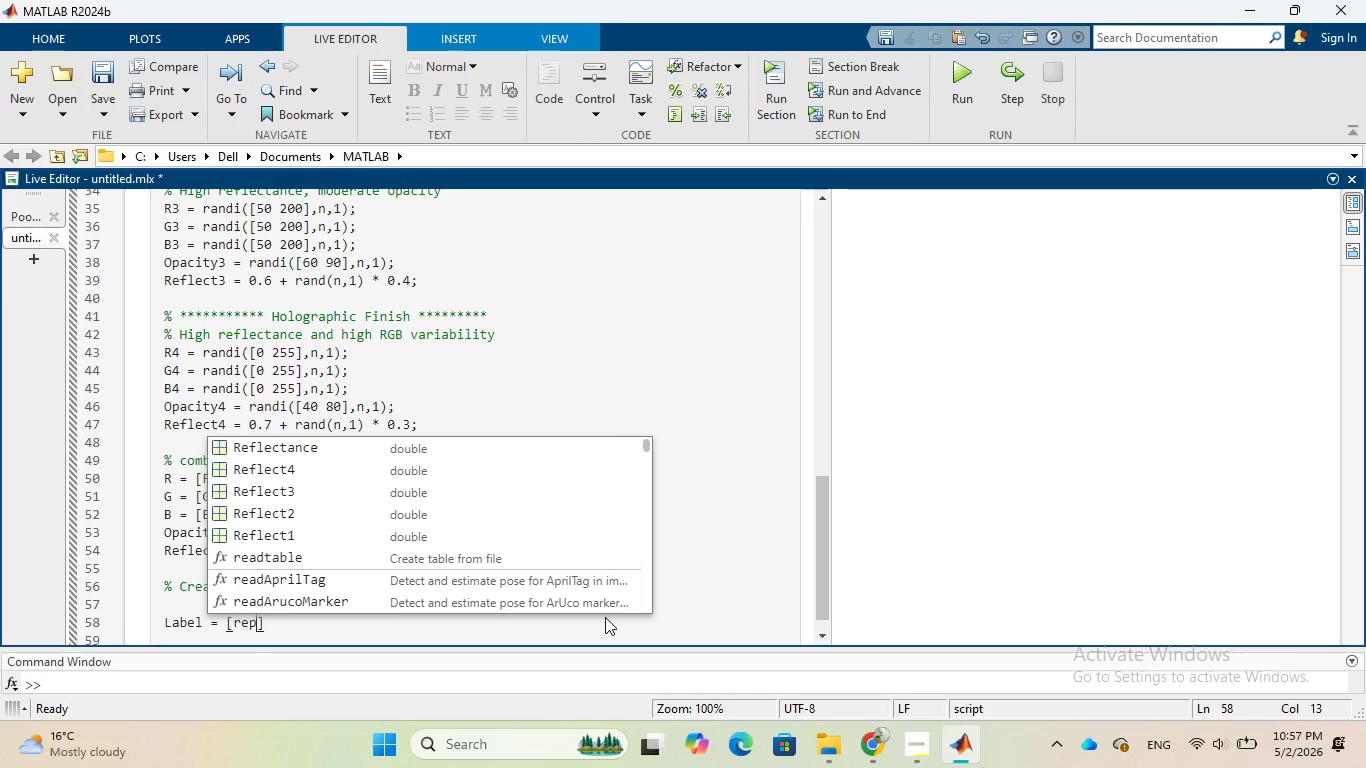 
type(epmat)
 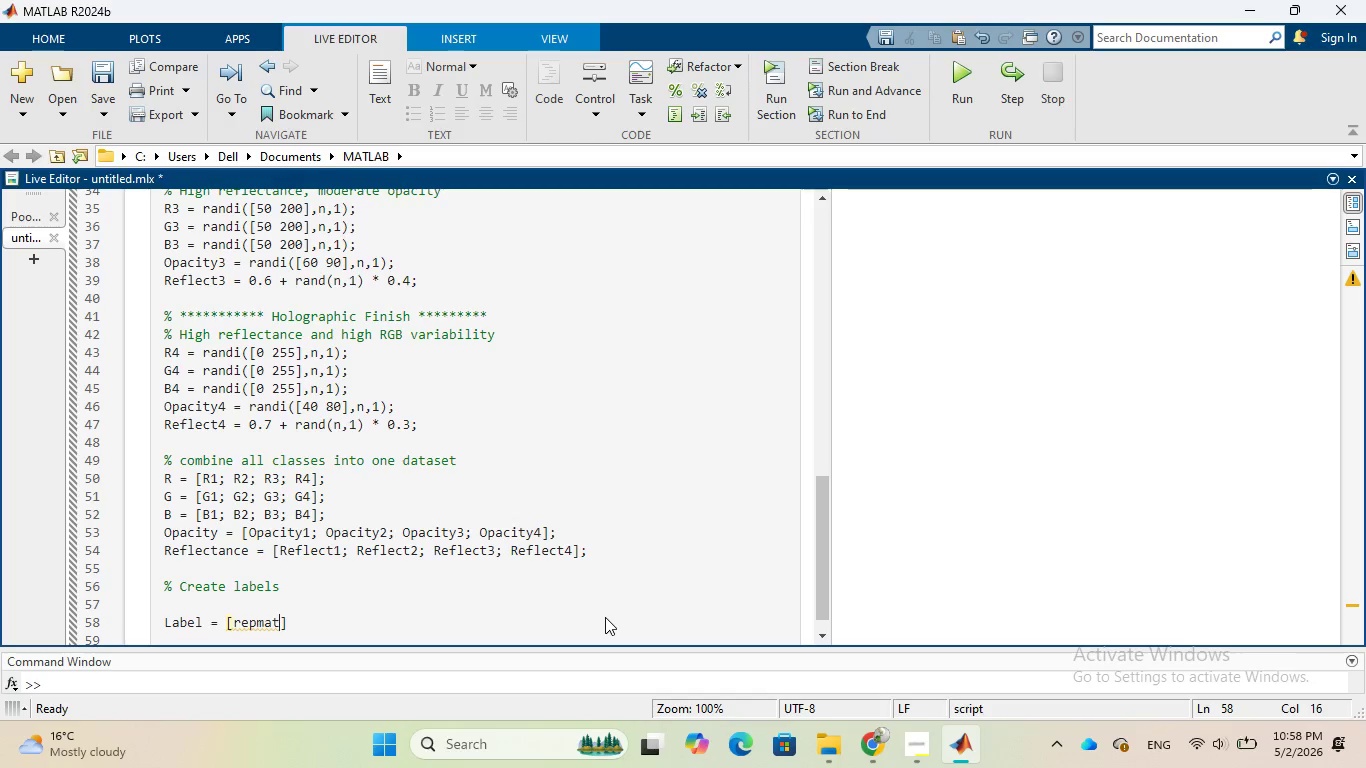 
key(Shift+9)
 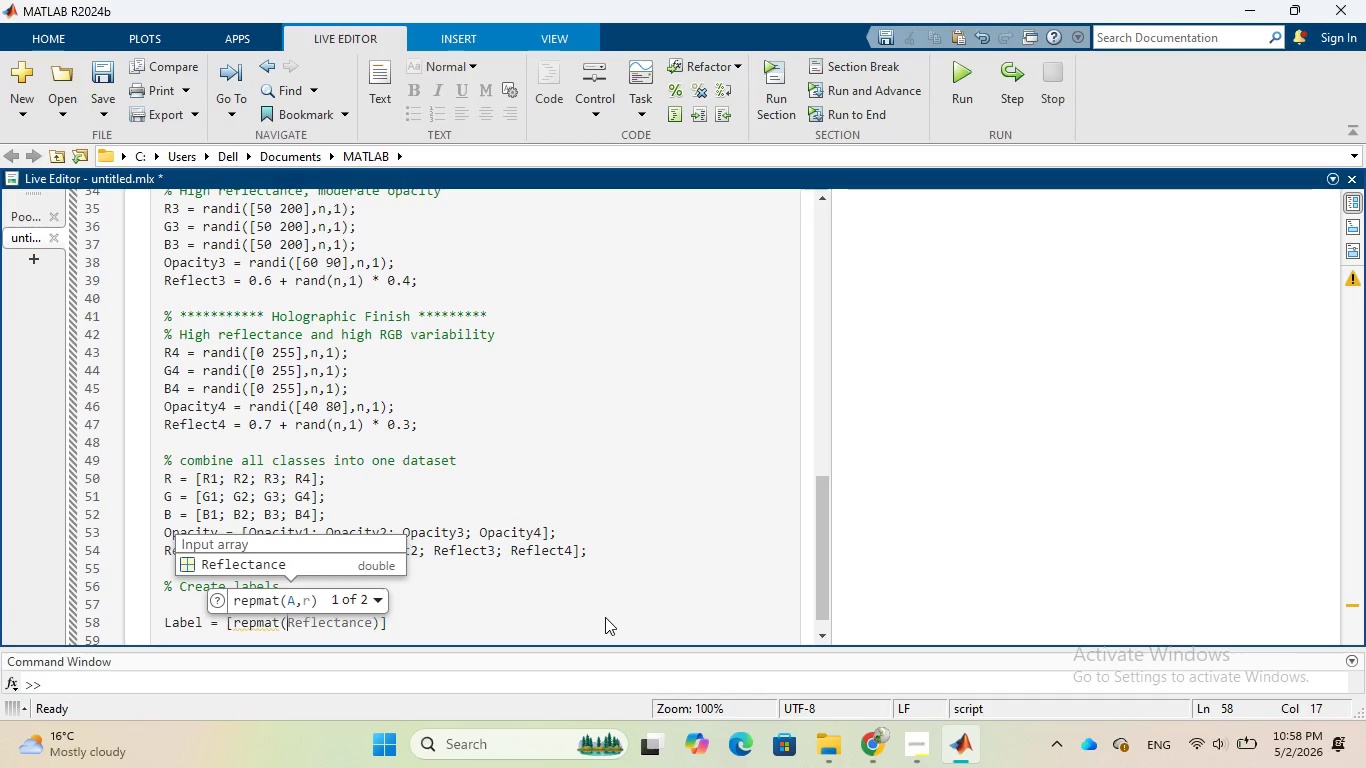 
type("Creme)
 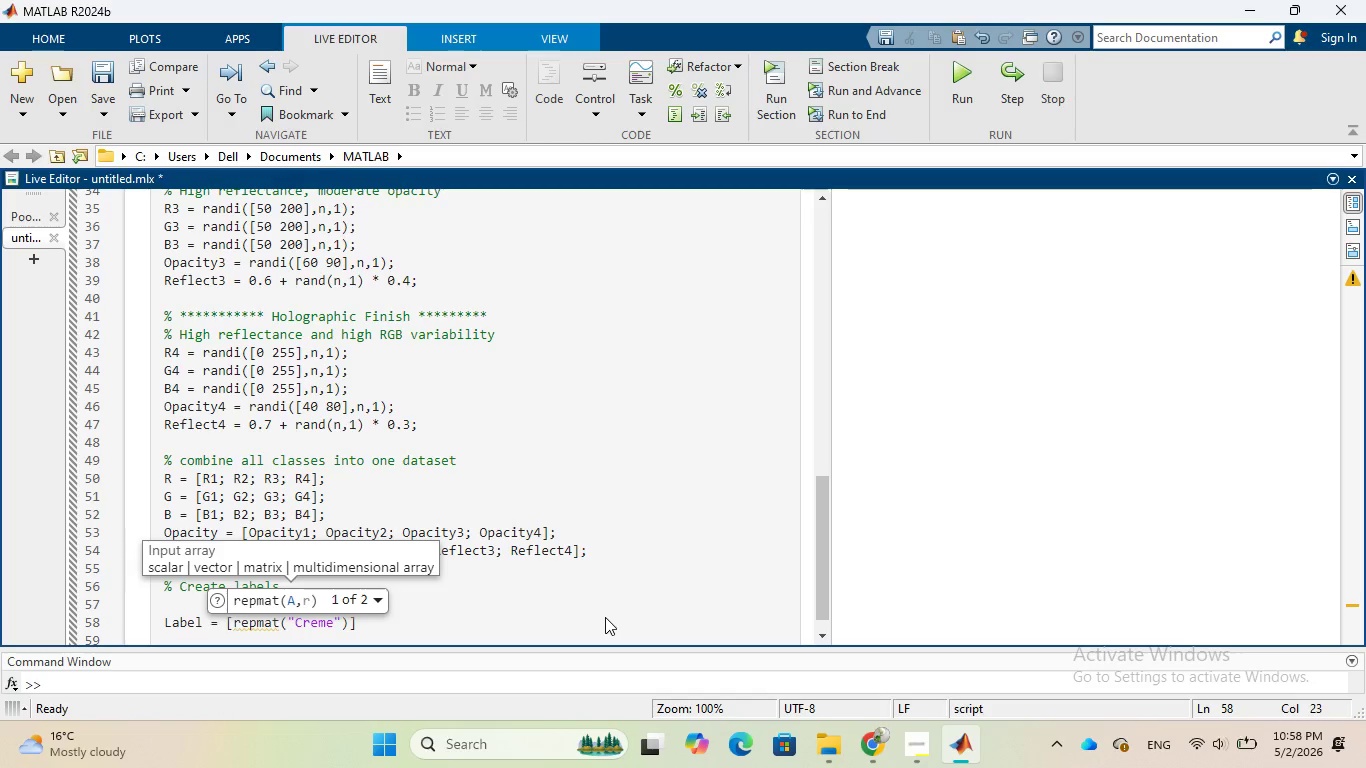 
key(ArrowRight)
 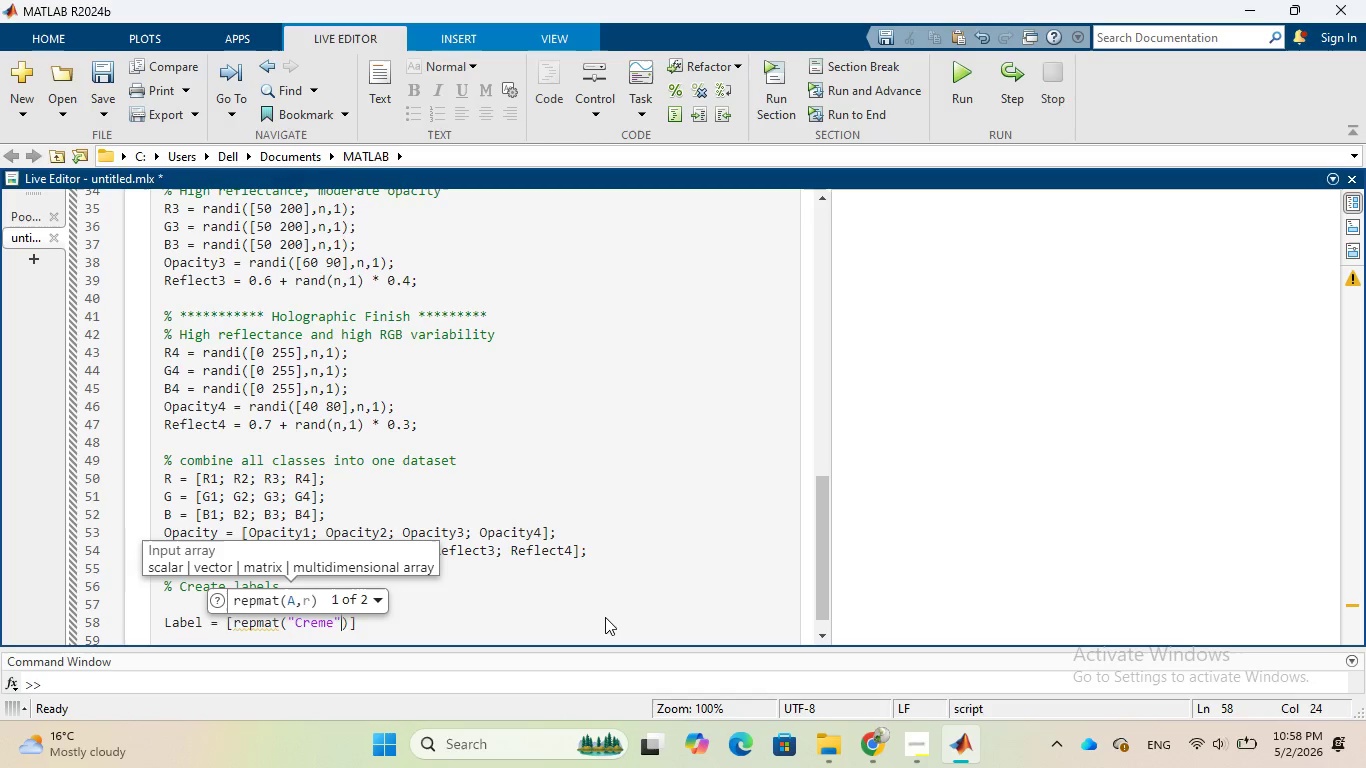 
key(Comma)
 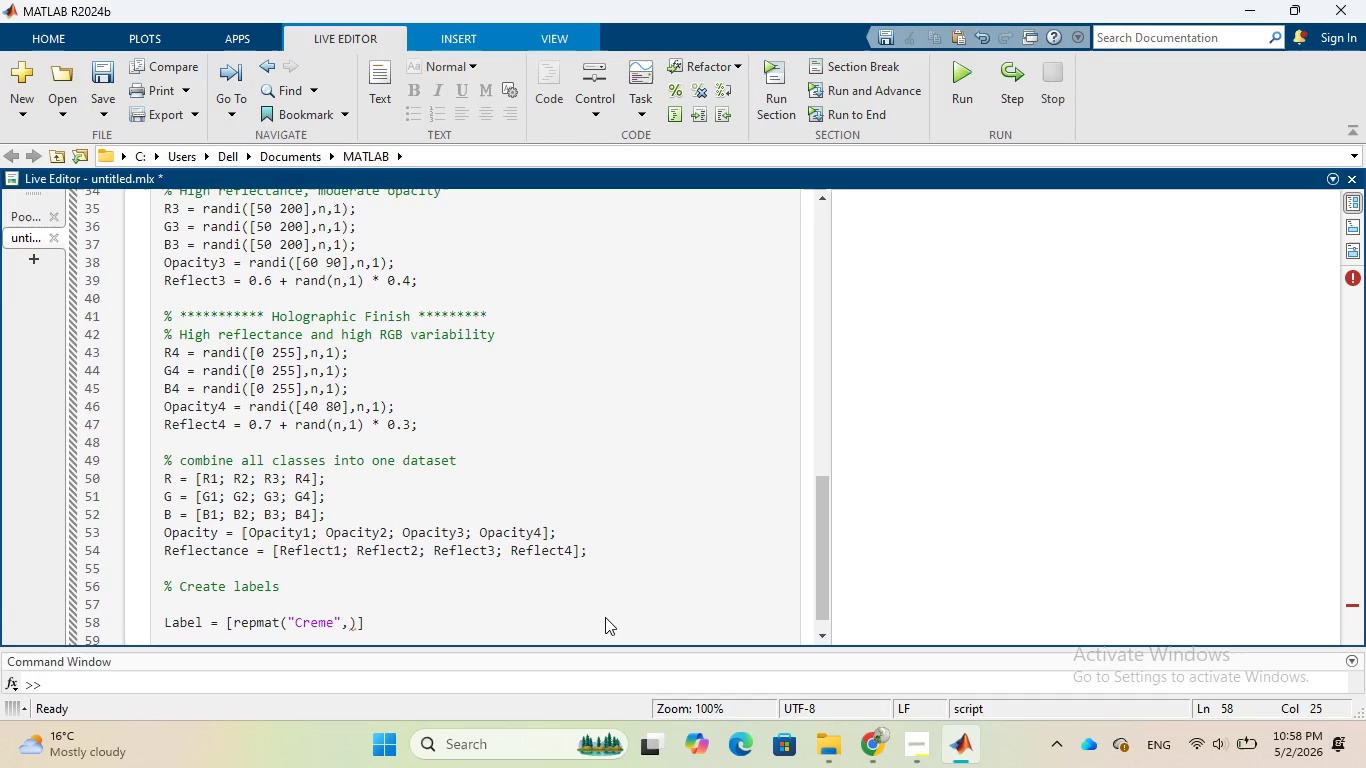 
key(Space)
 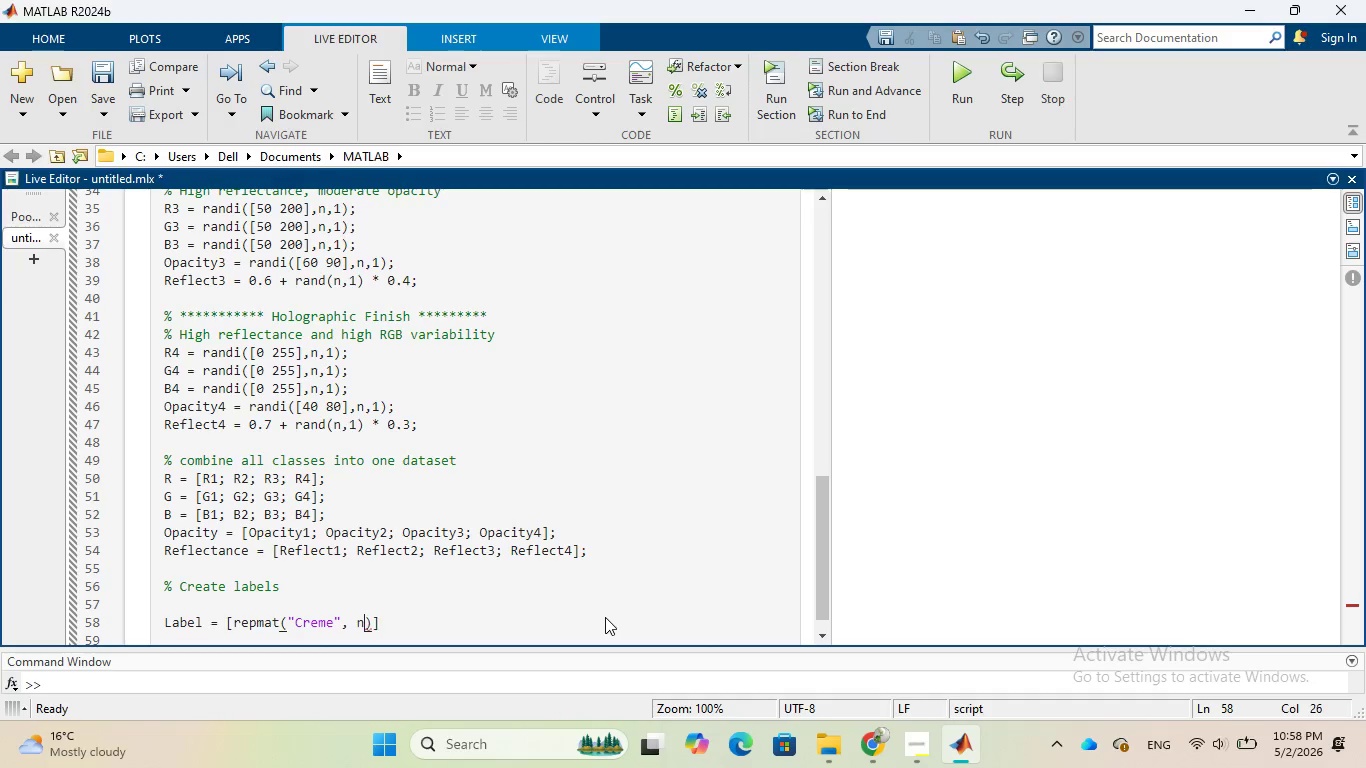 
key(N)
 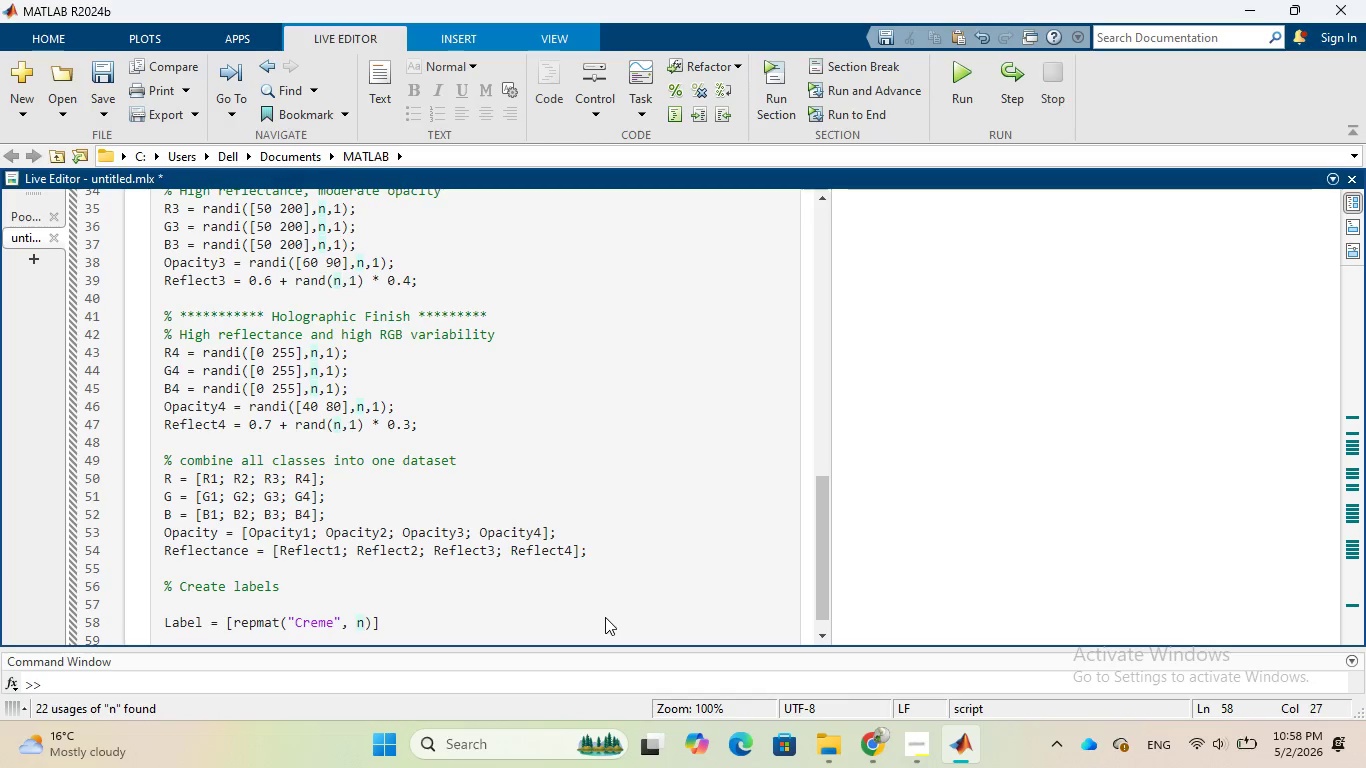 
key(Comma)
 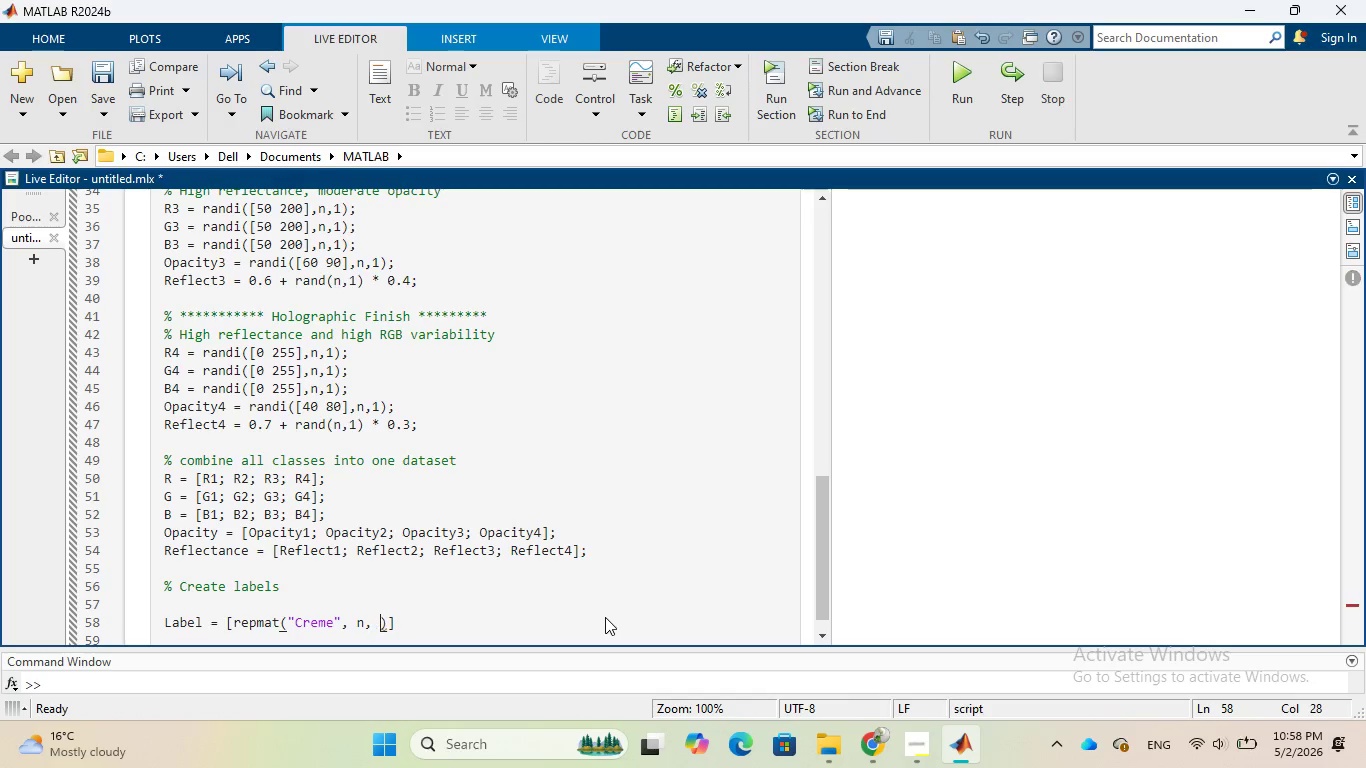 
key(Space)
 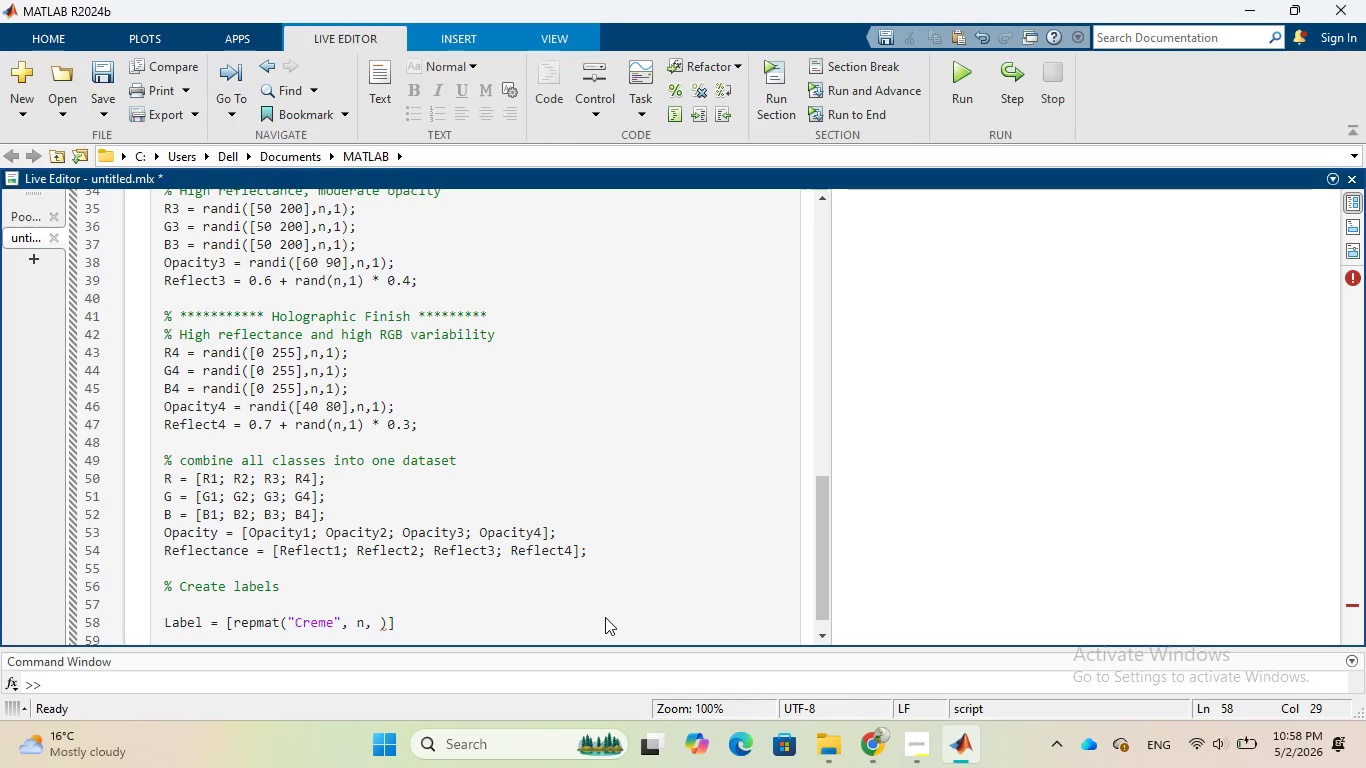 
key(1)
 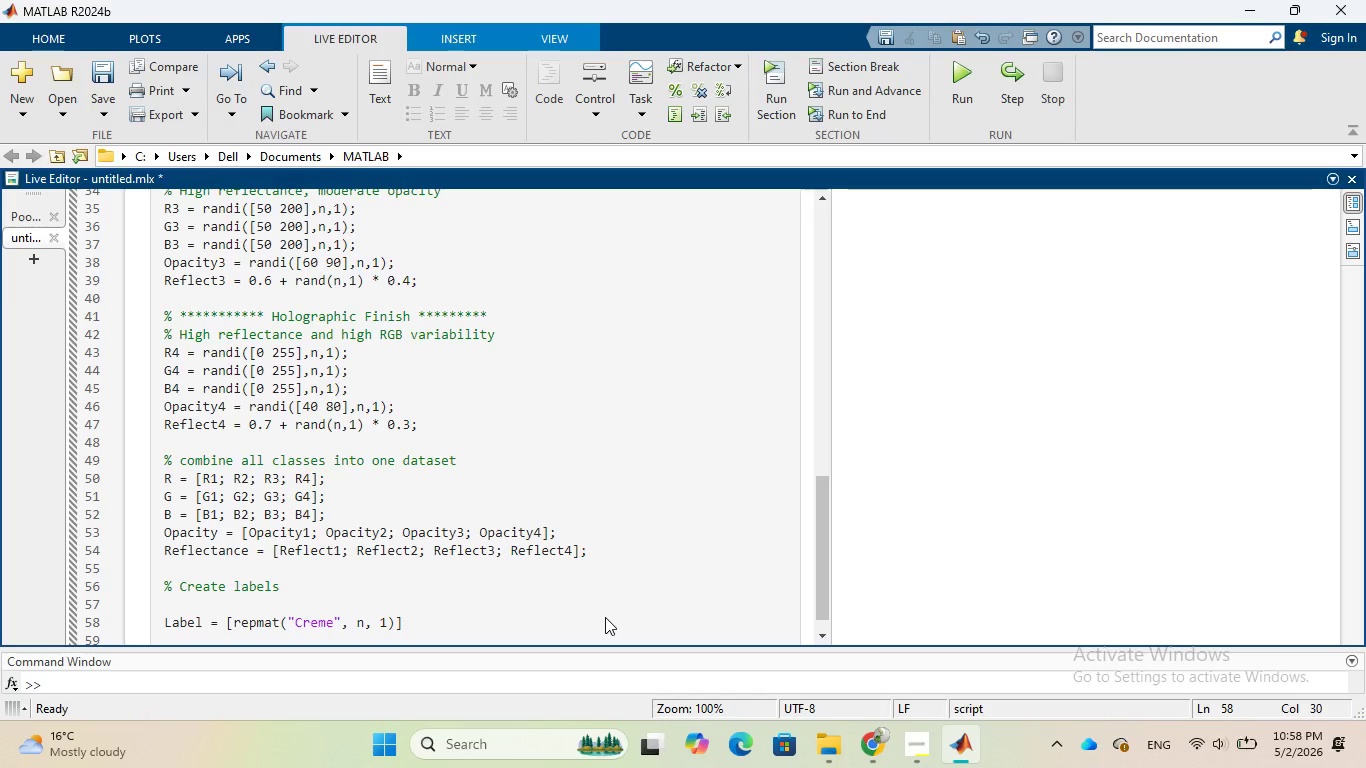 
key(ArrowRight)
 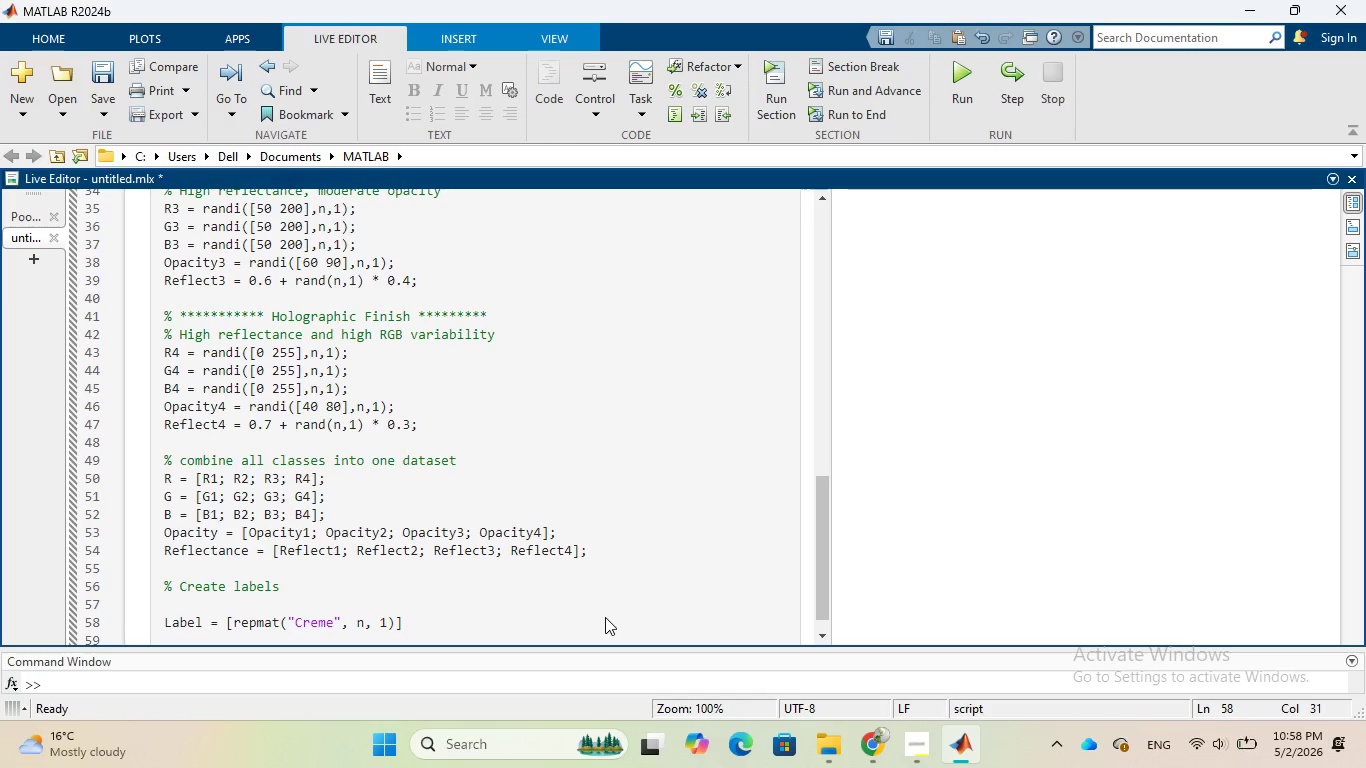 
key(Semicolon)
 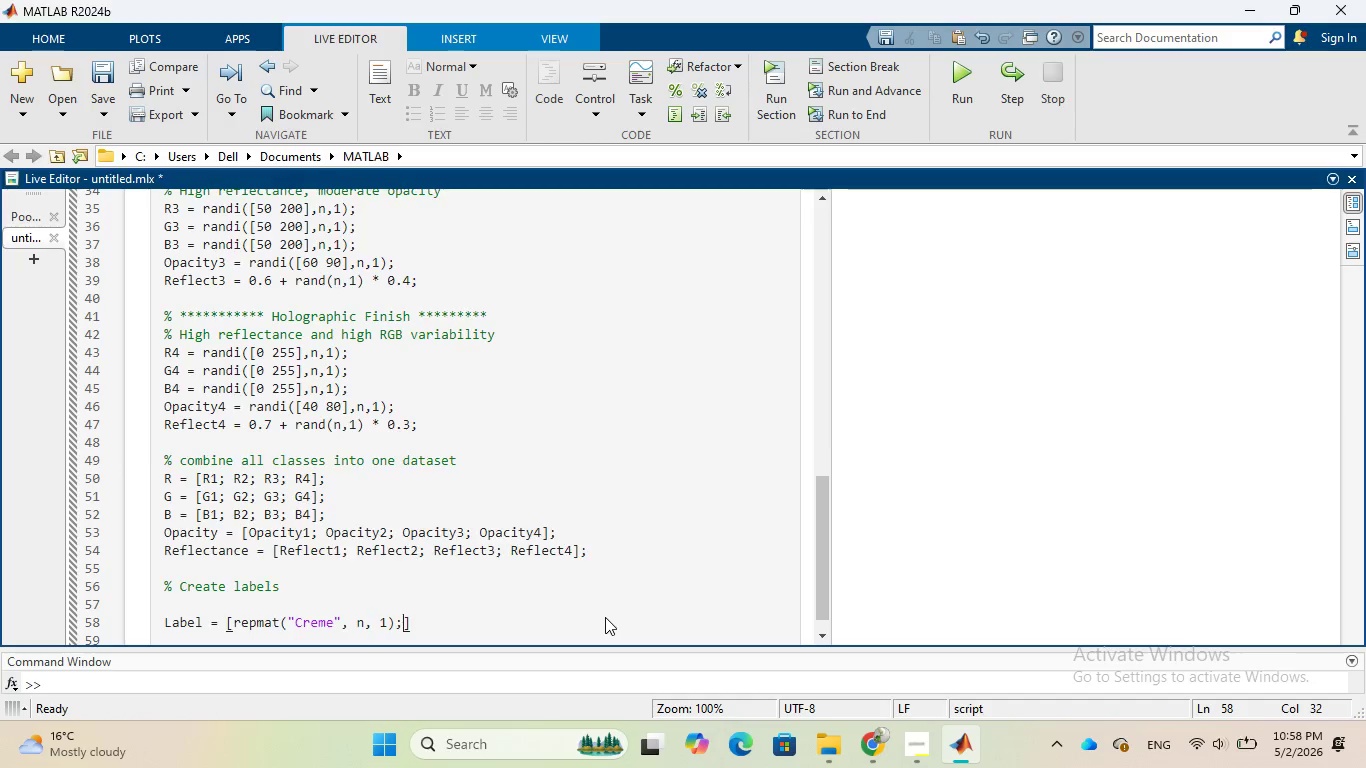 
key(Enter)
 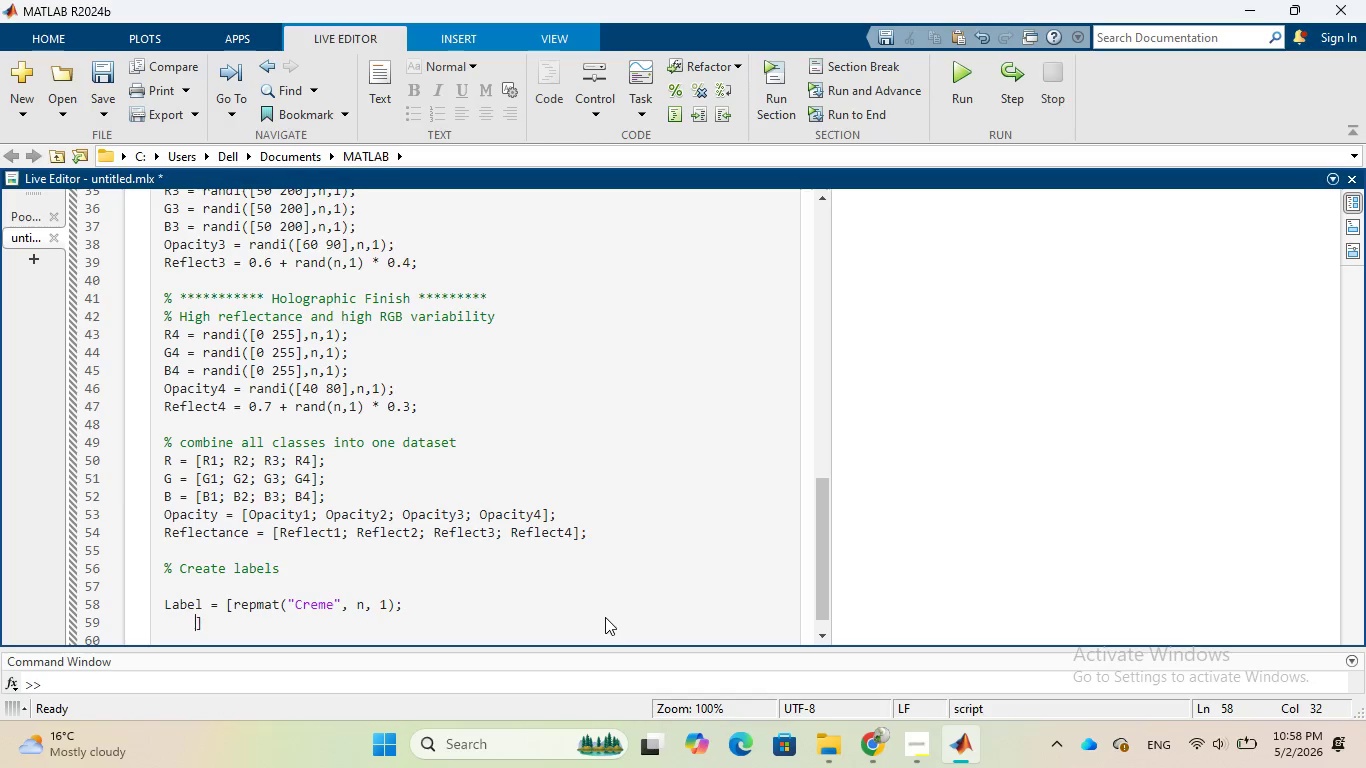 
wait(5.42)
 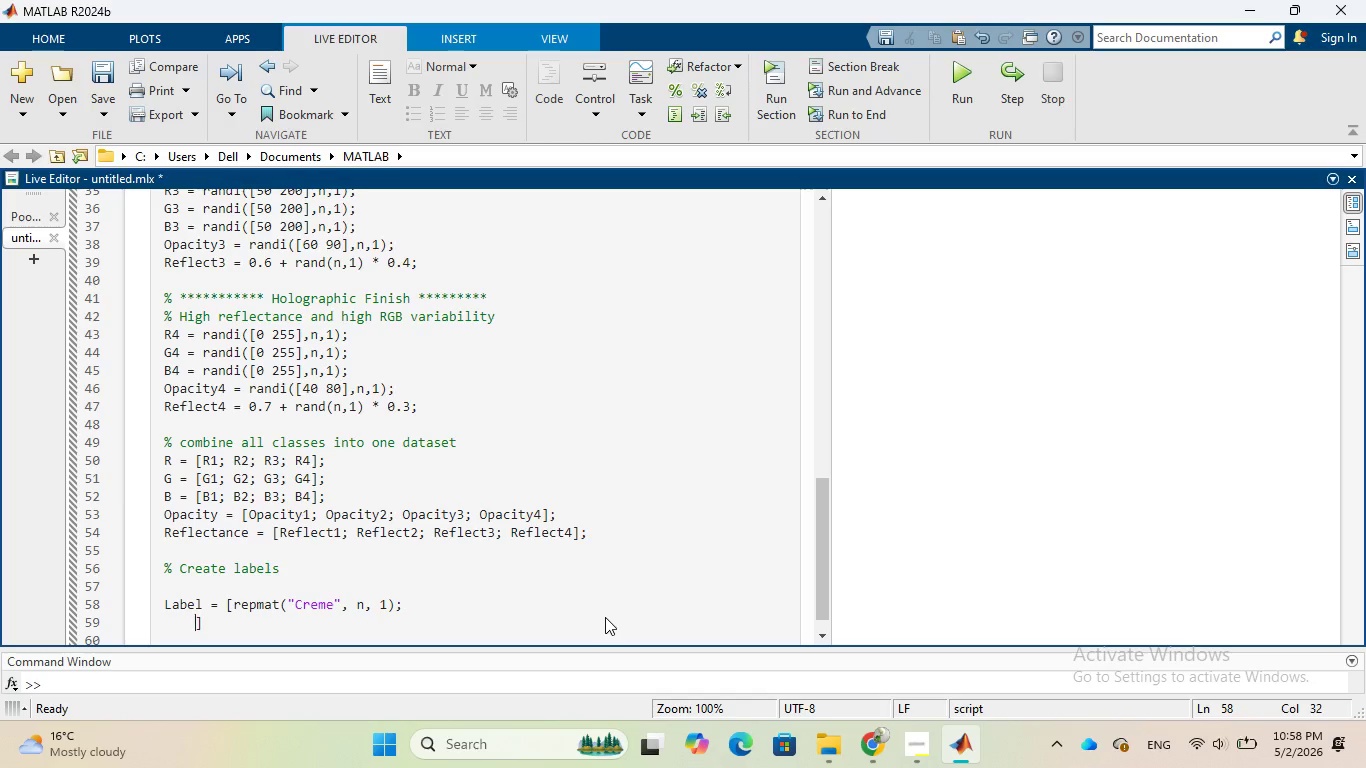 
type(repmat)
 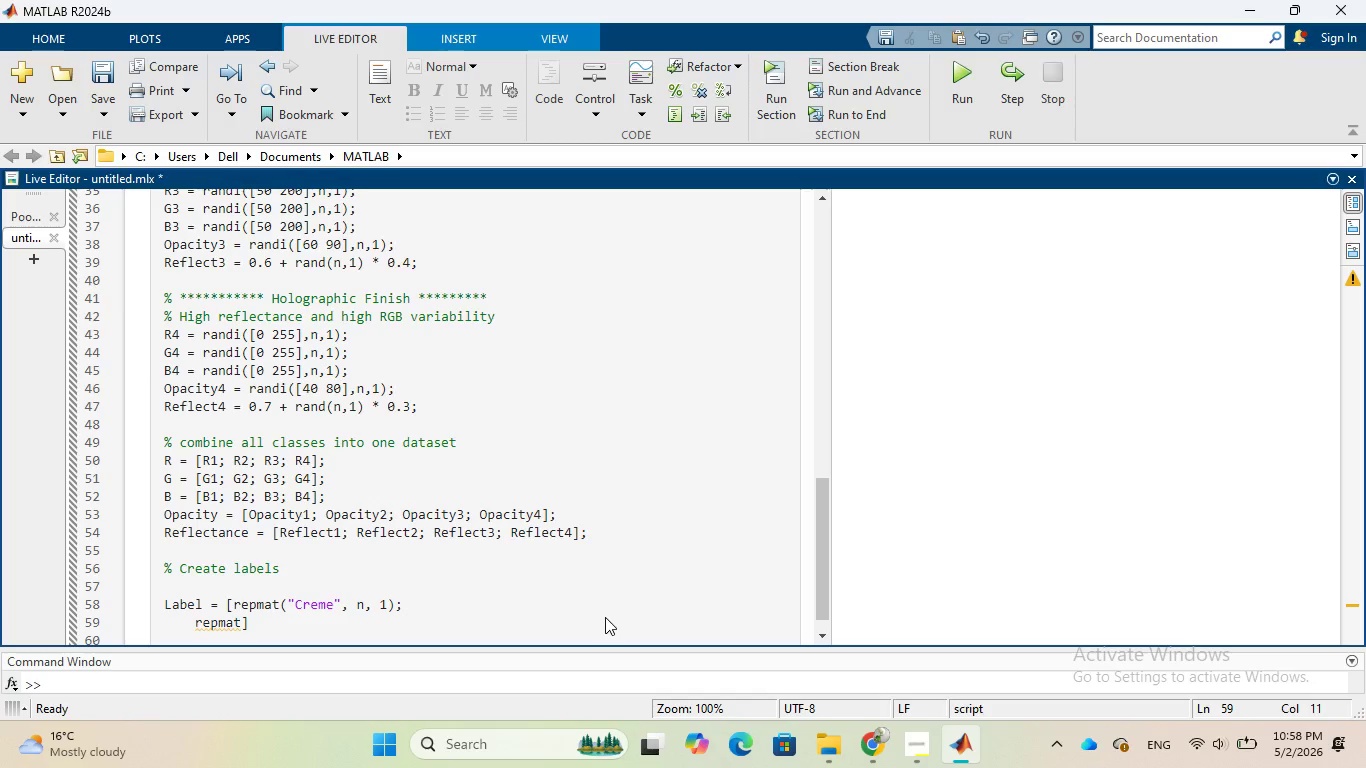 
key(Shift+9)
 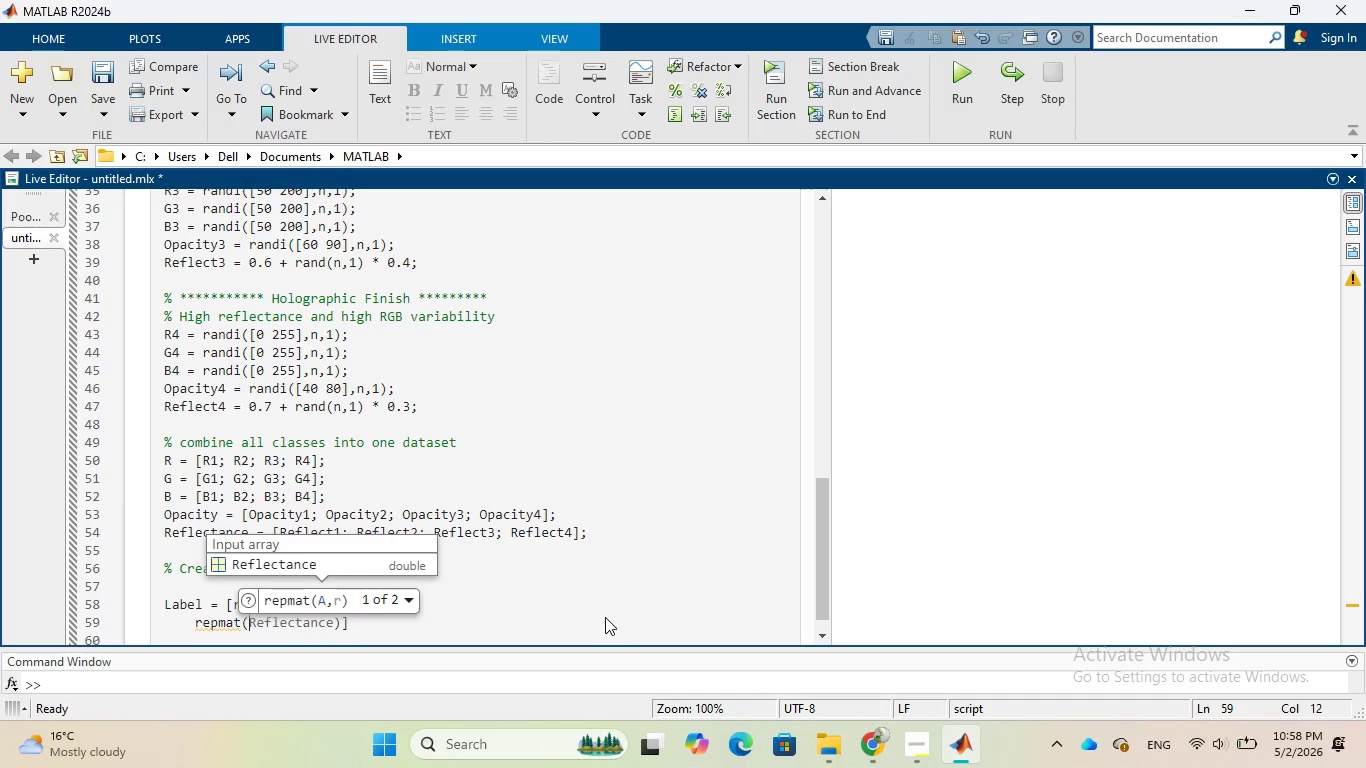 
key(Shift+Quote)
 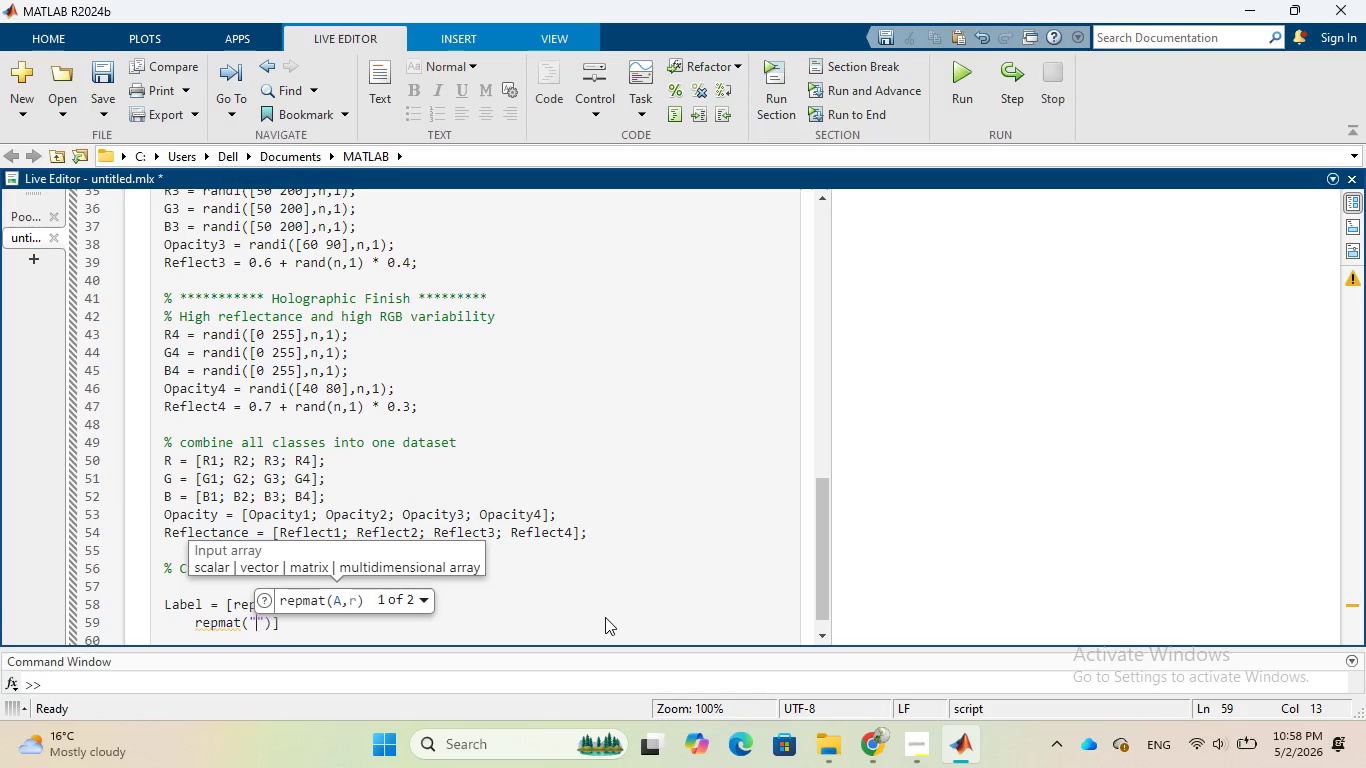 
wait(5.38)
 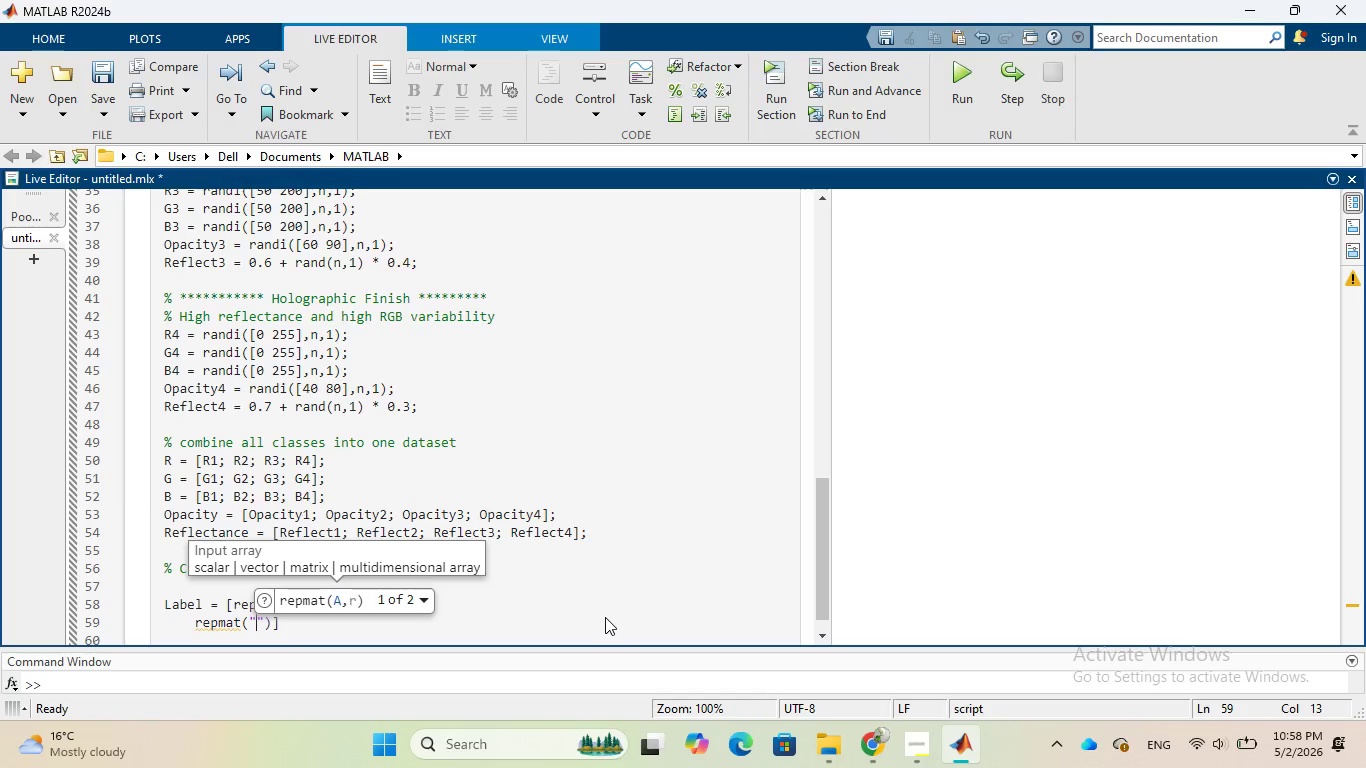 
type(Shimmr)
 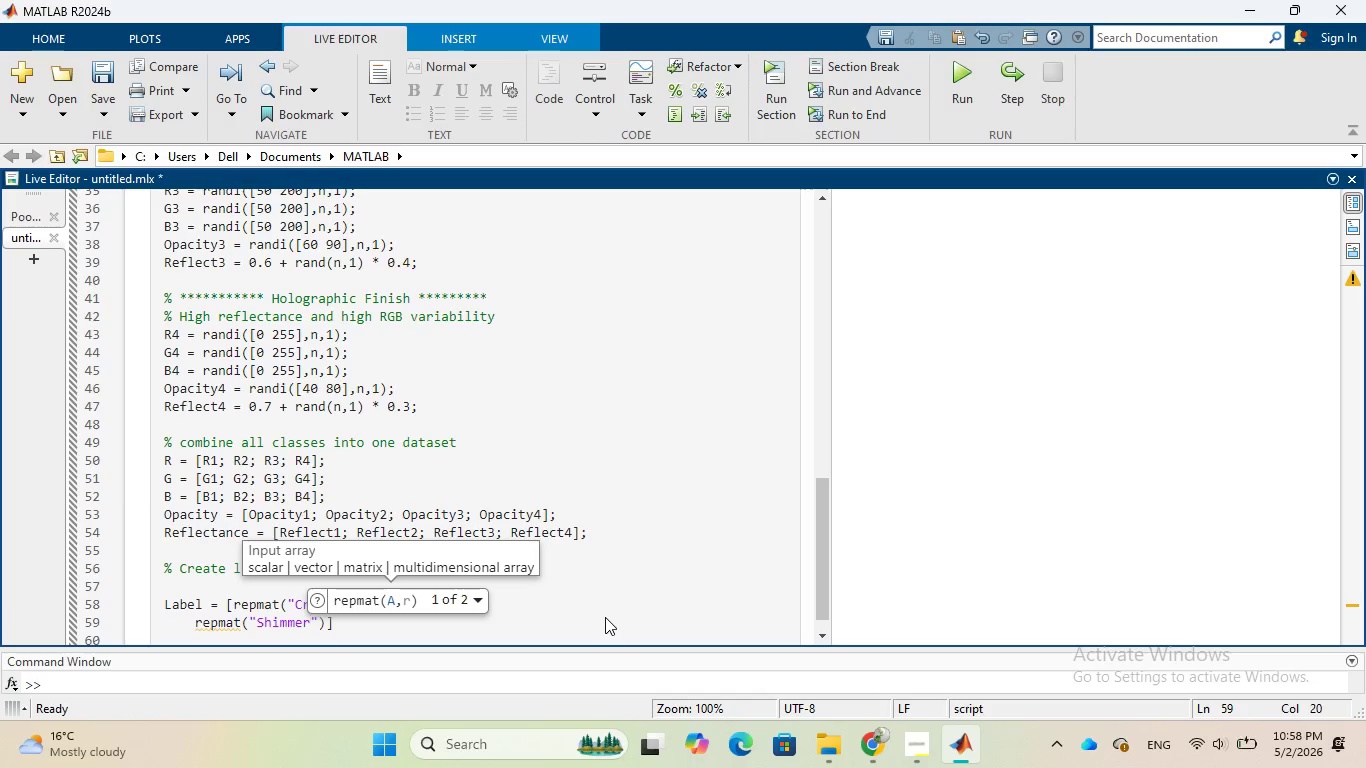 
hold_key(key=E, duration=0.33)
 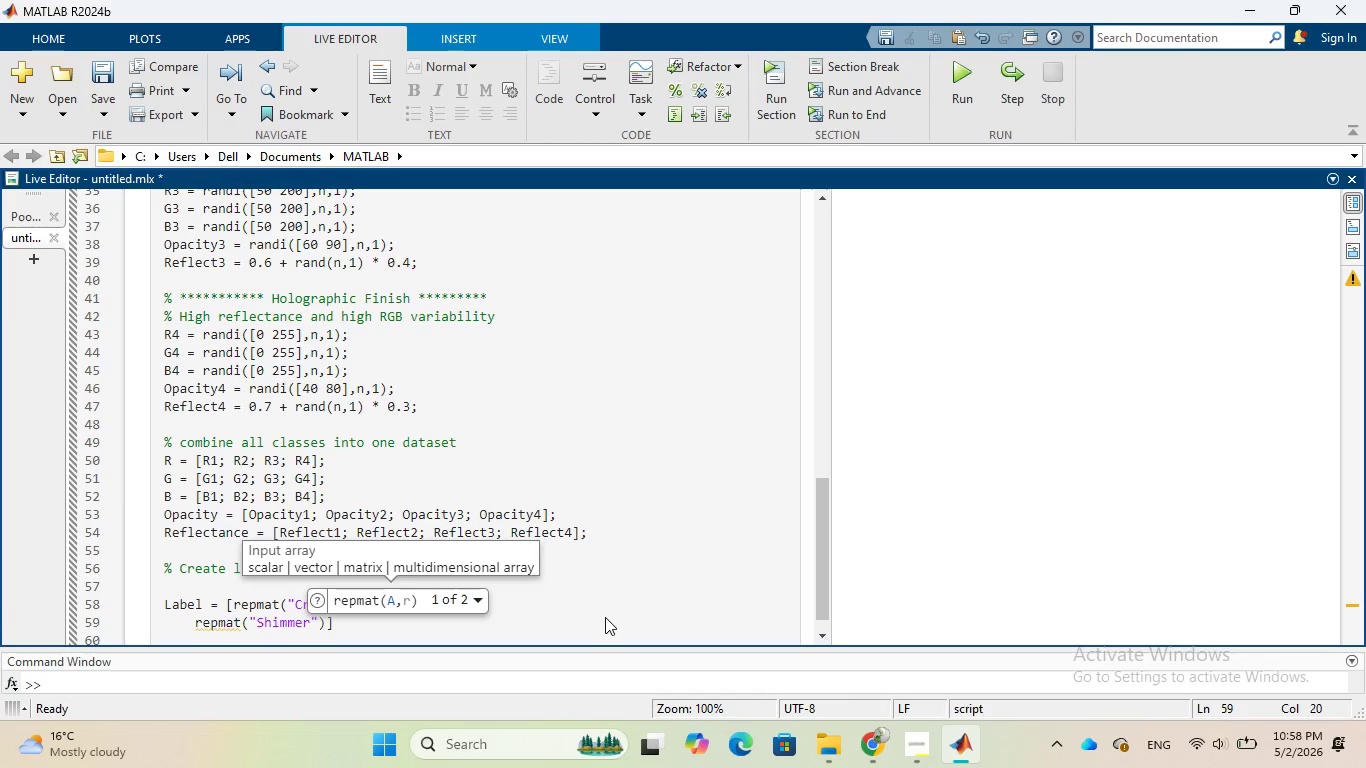 
key(ArrowRight)
 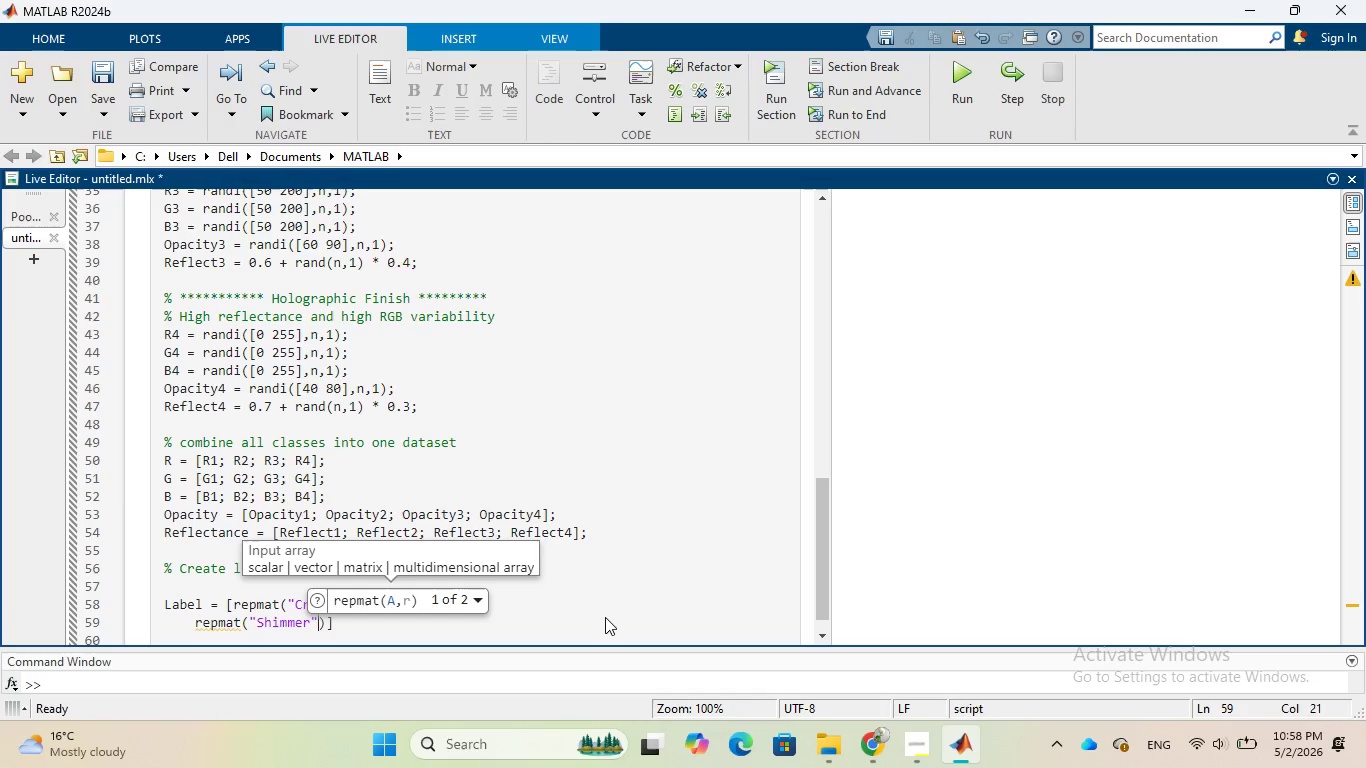 
key(Comma)
 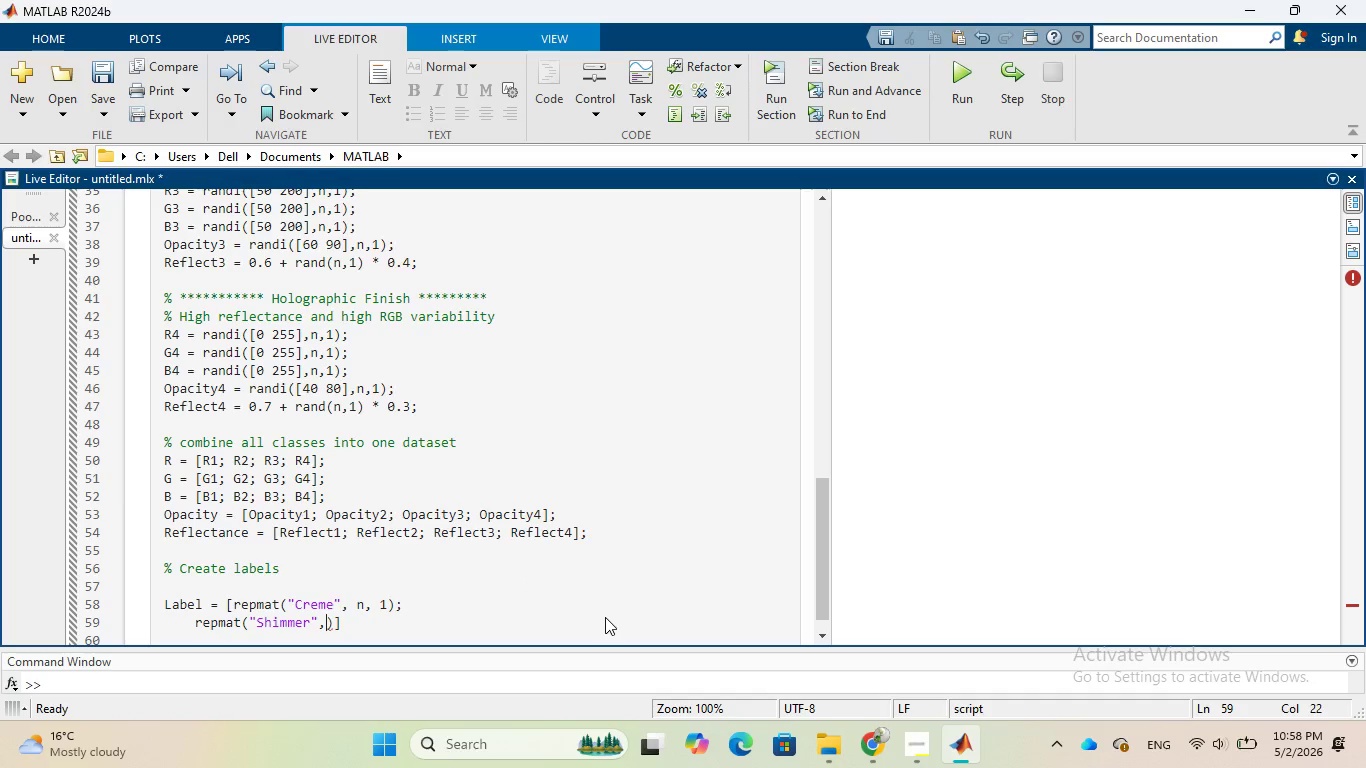 
key(Space)
 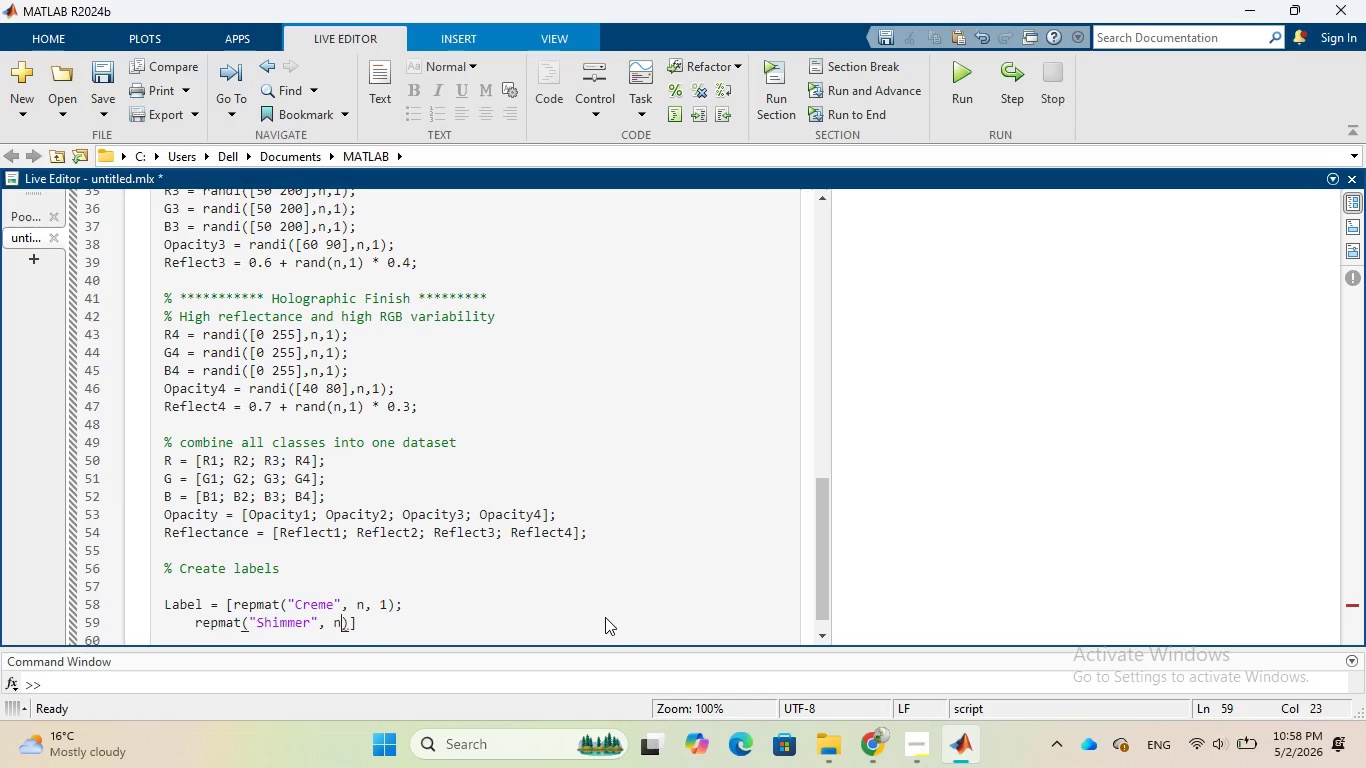 
key(N)
 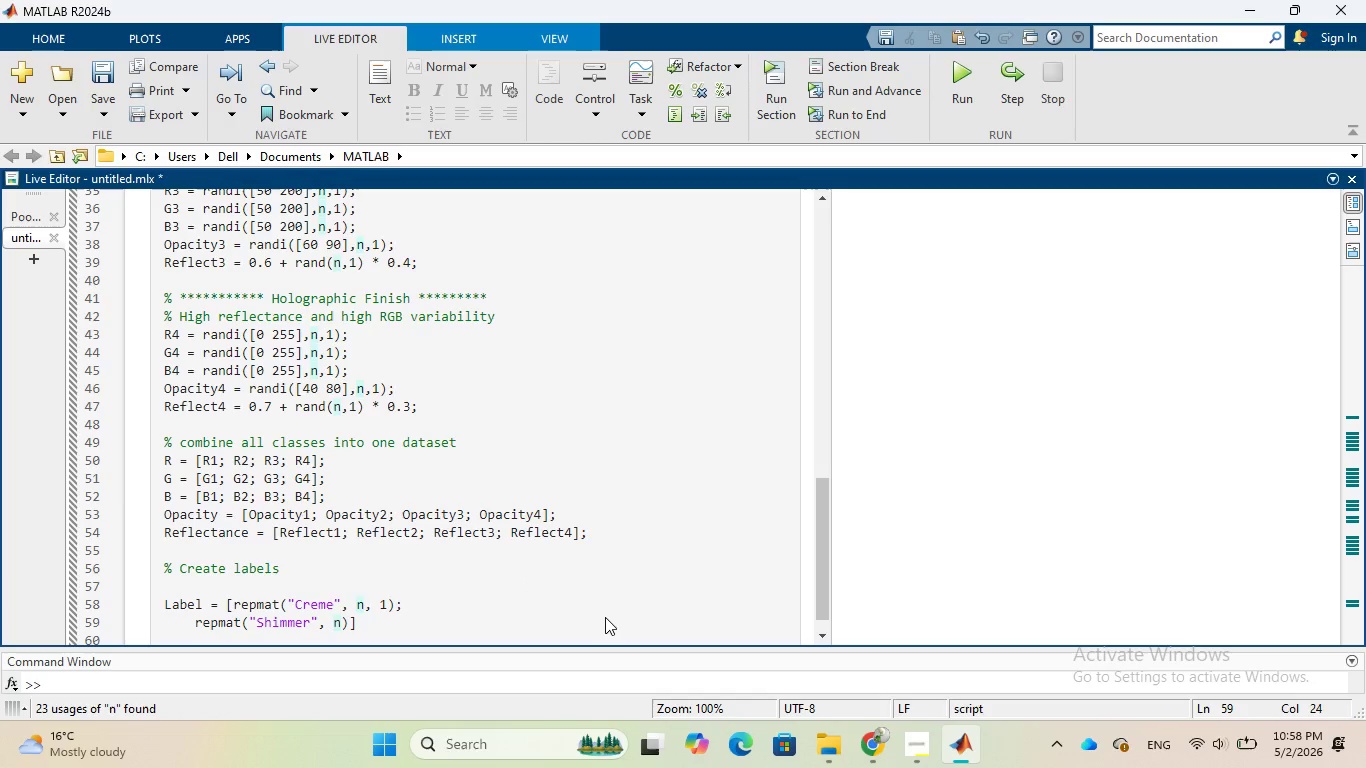 
key(Comma)
 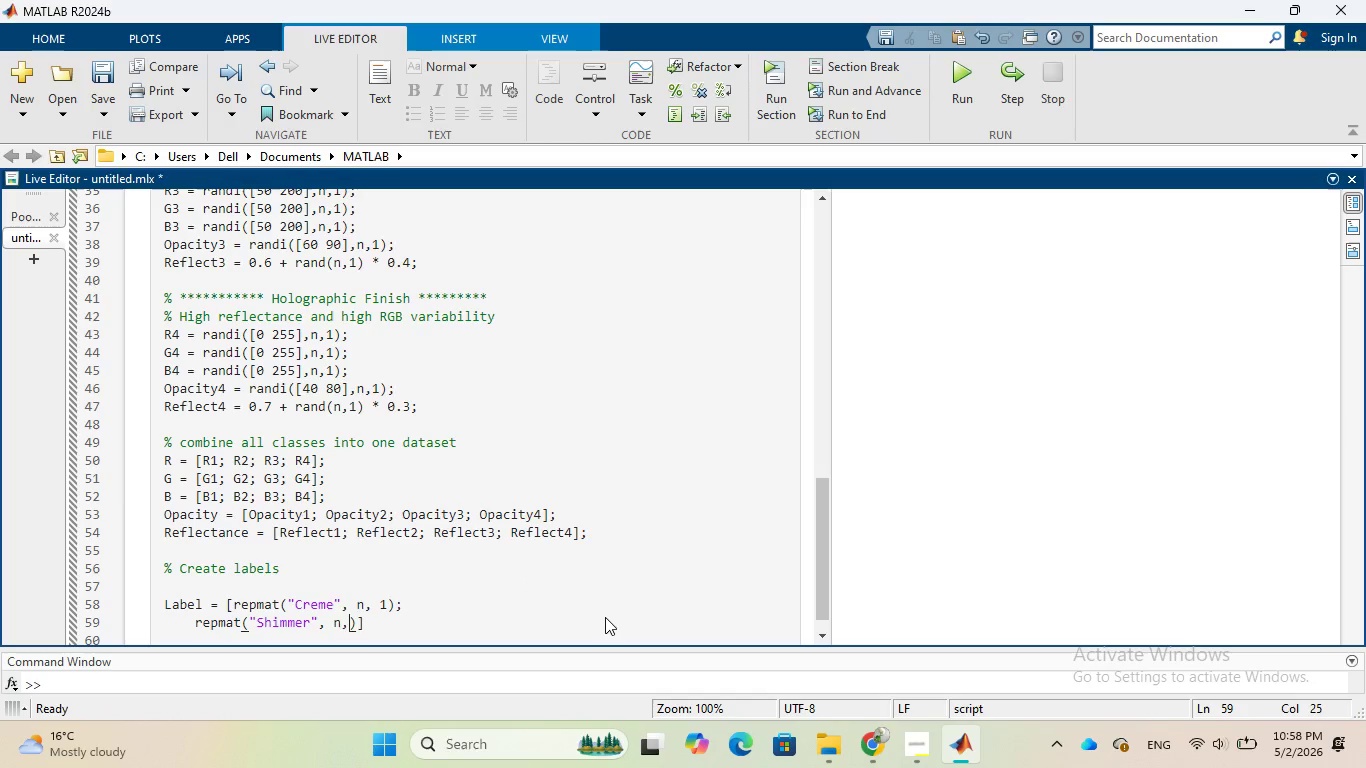 
key(Space)
 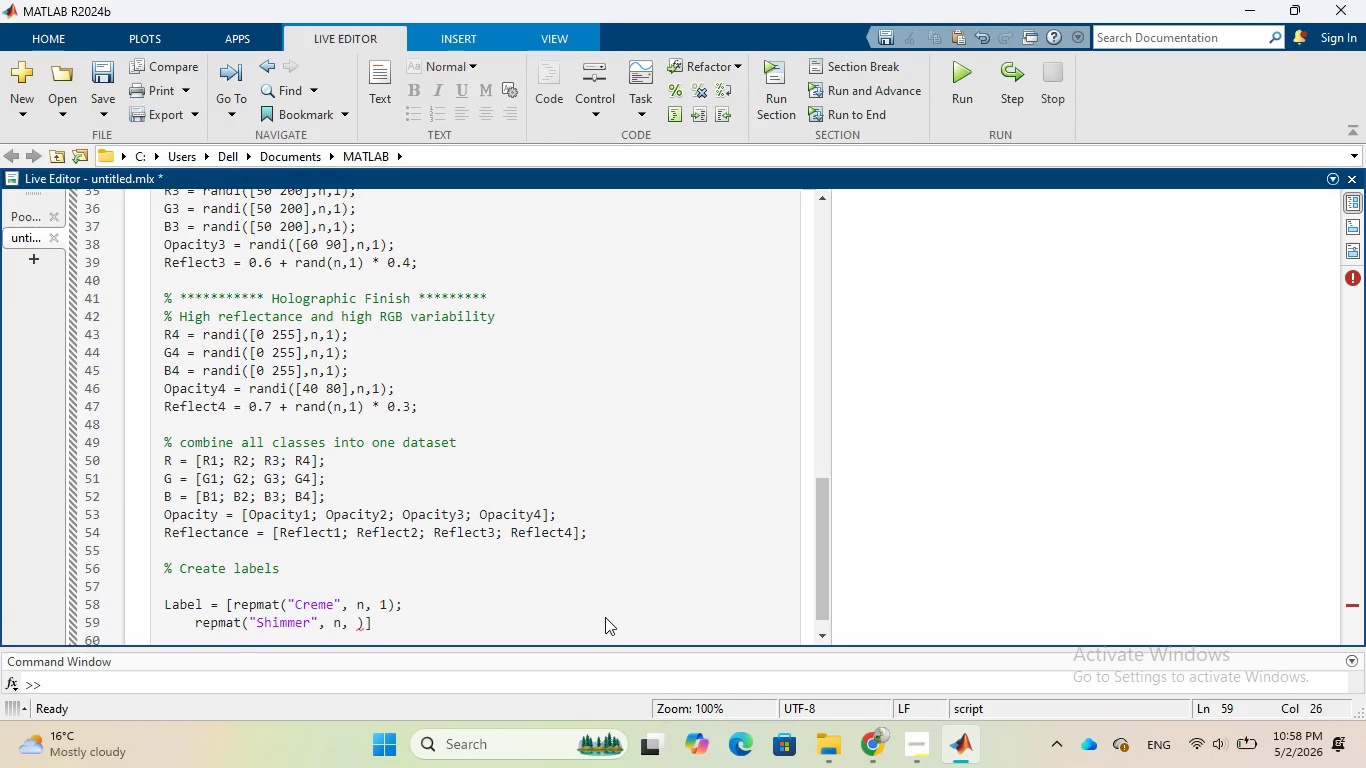 
key(1)
 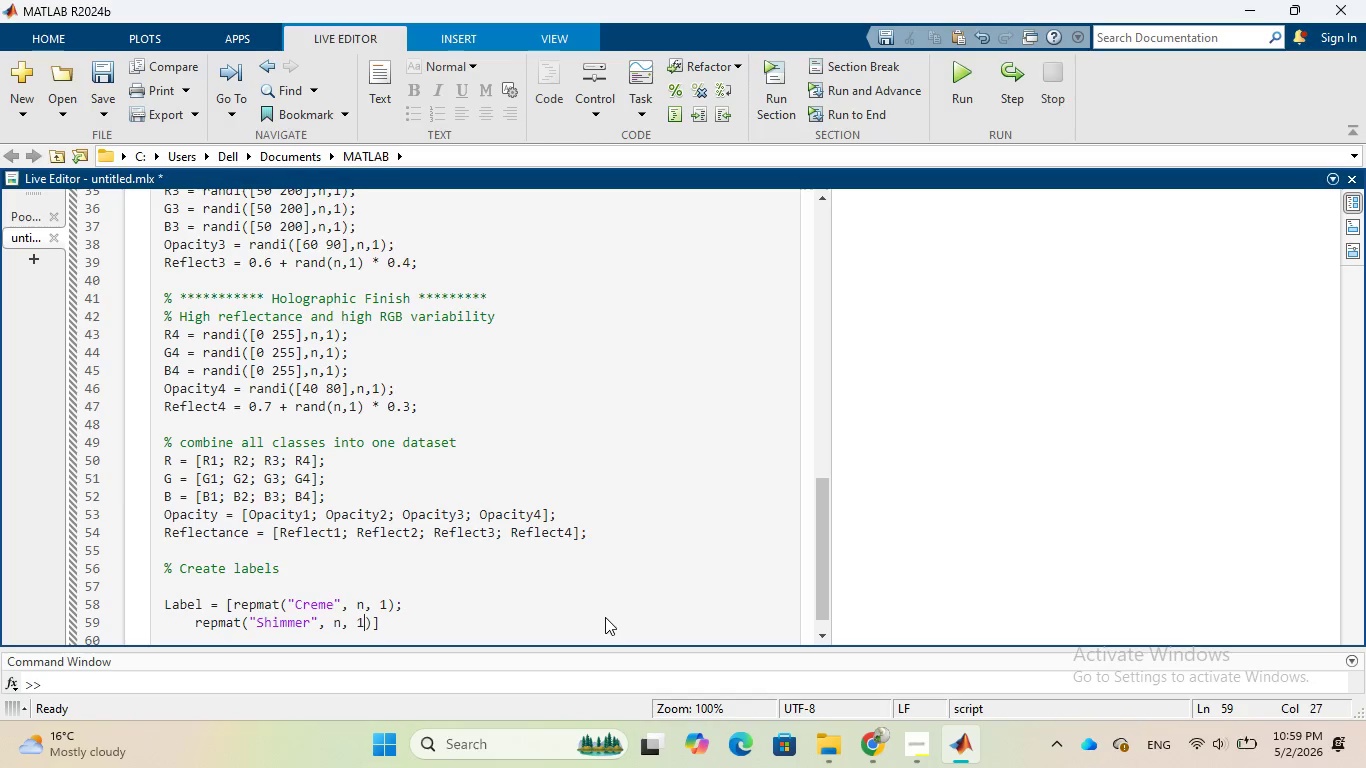 
key(ArrowRight)
 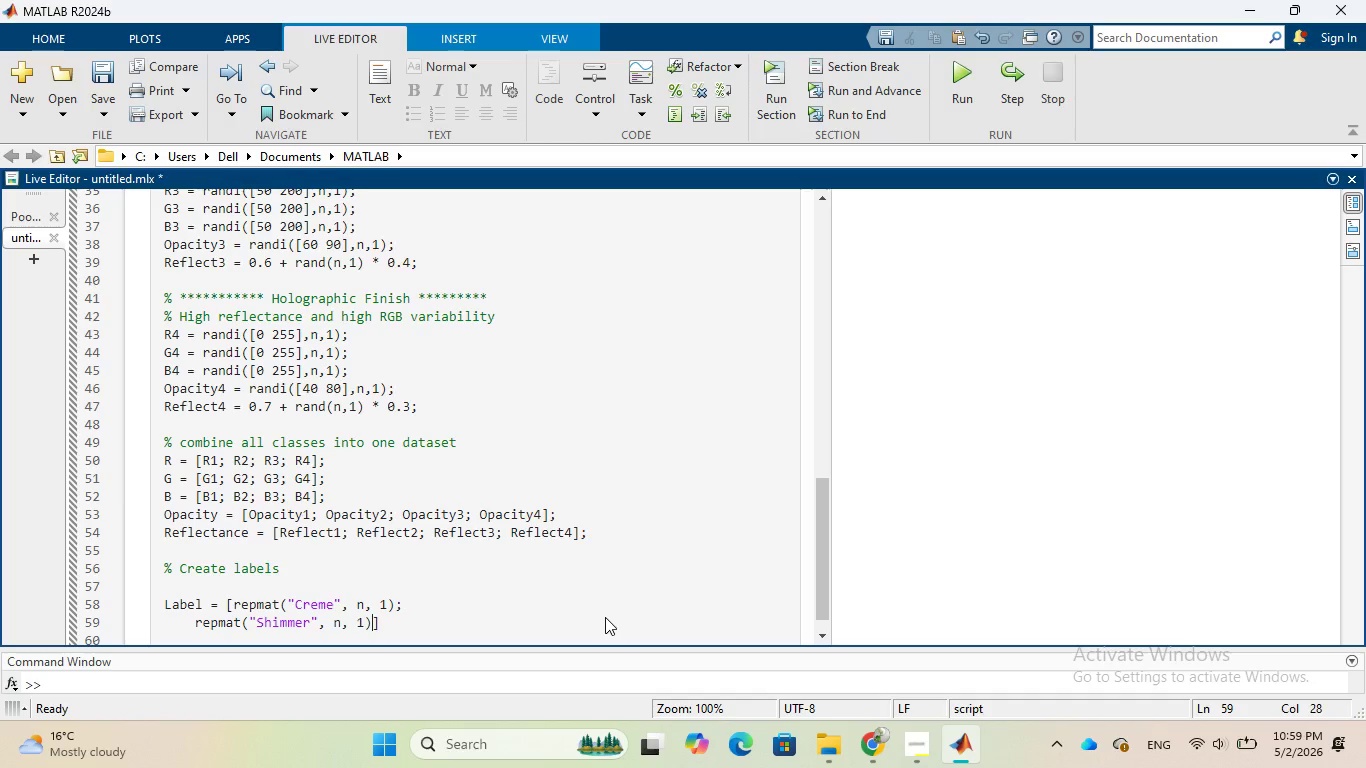 
key(Semicolon)
 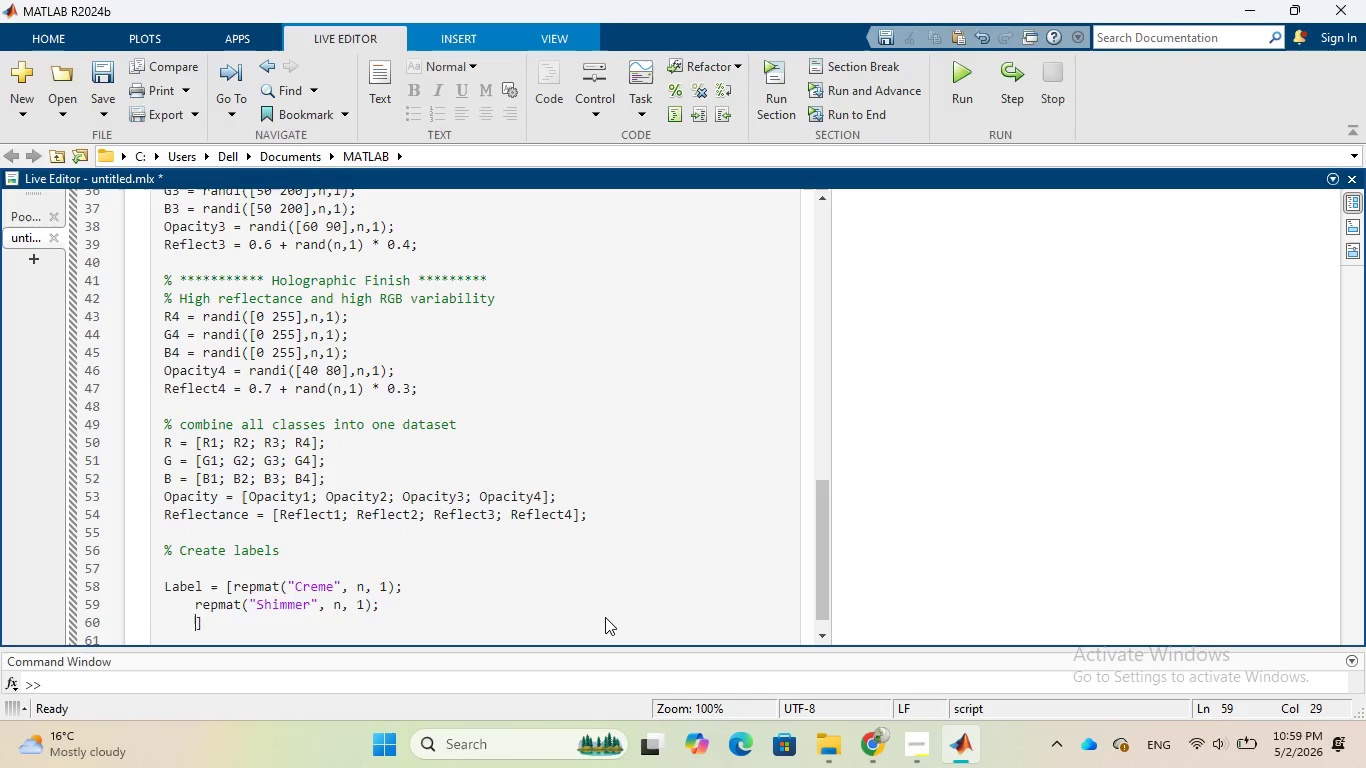 
key(Enter)
 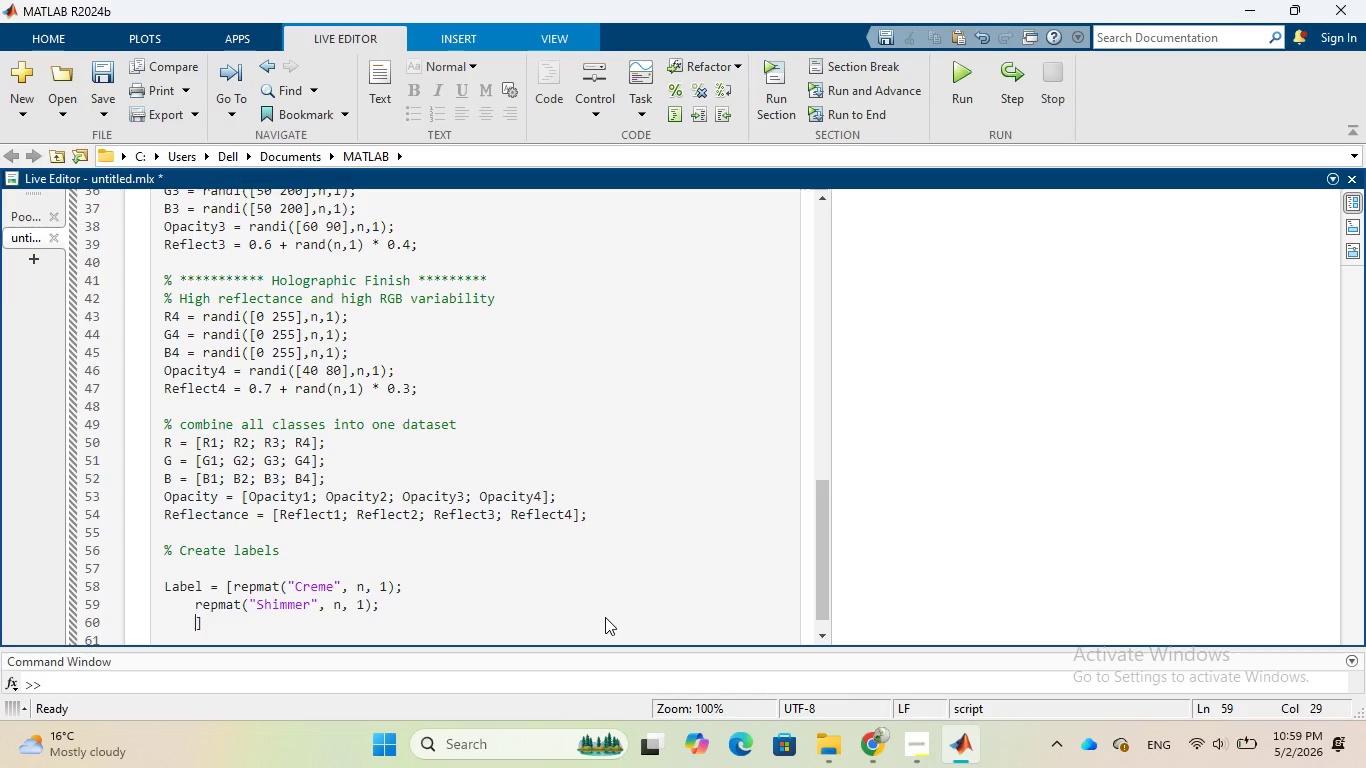 
wait(9.95)
 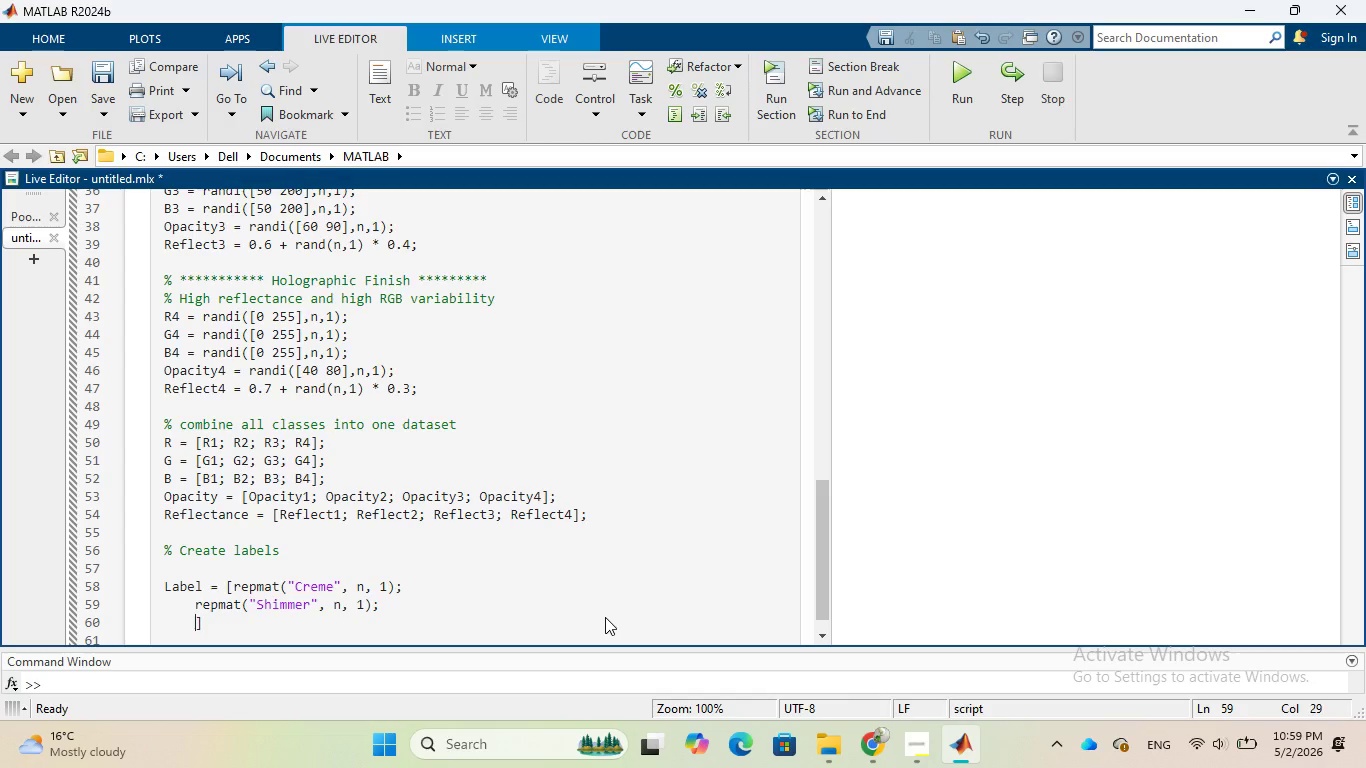 
type(repmat)
 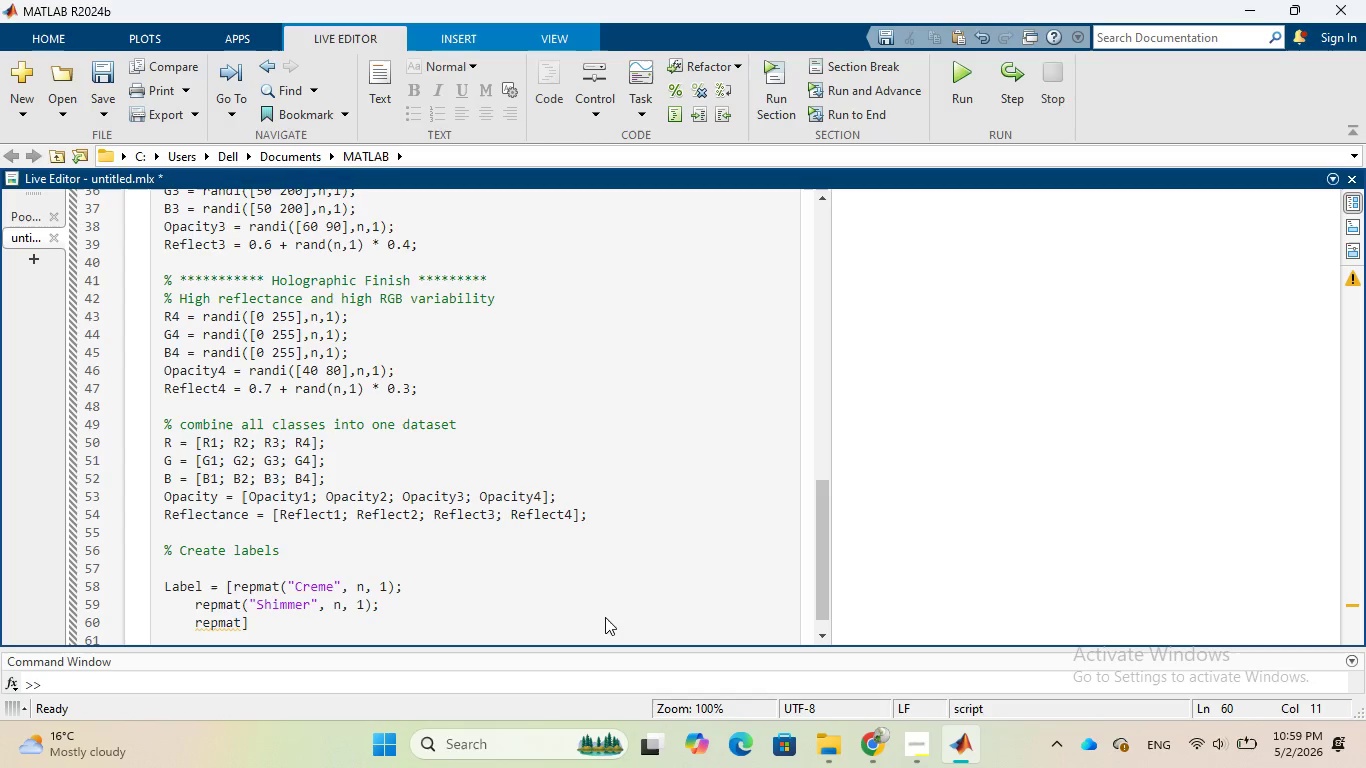 
hold_key(key=ShiftRight, duration=1.47)
 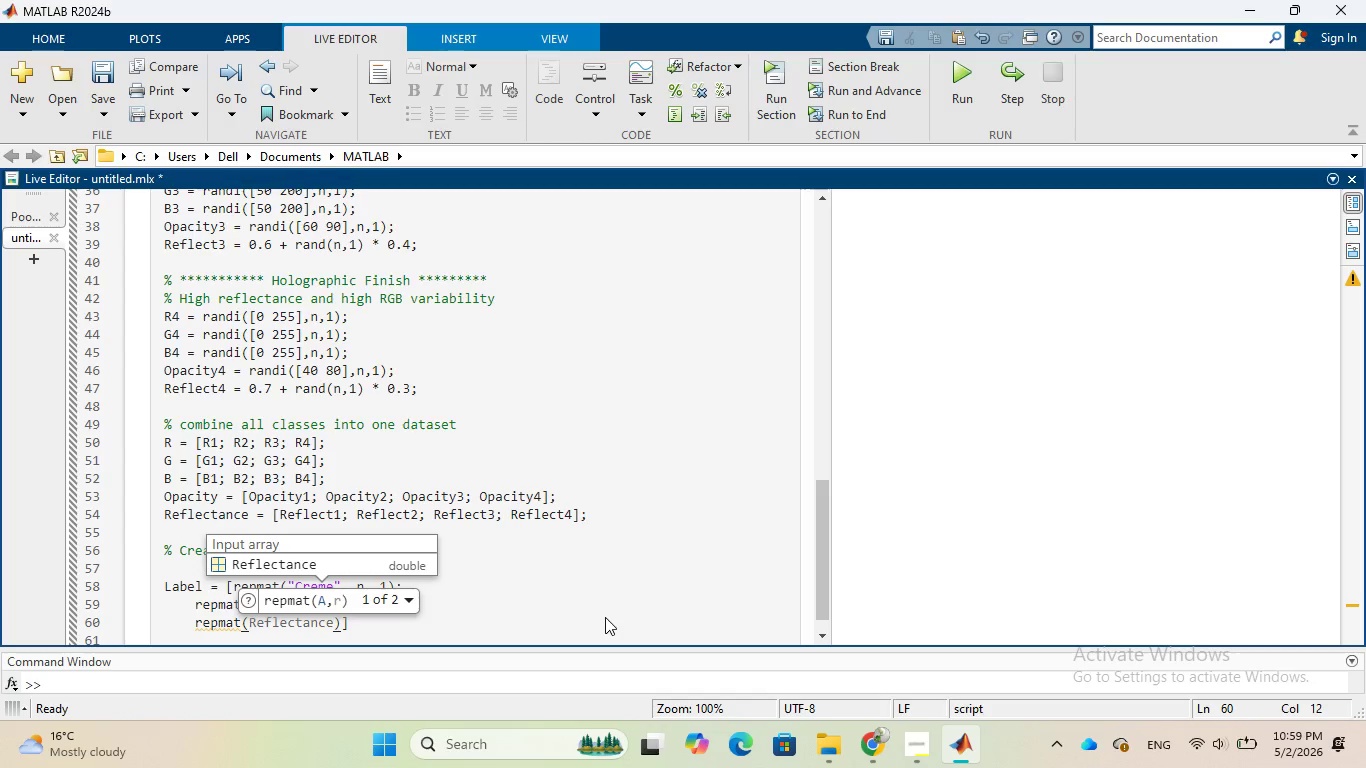 
hold_key(key=9, duration=0.33)
 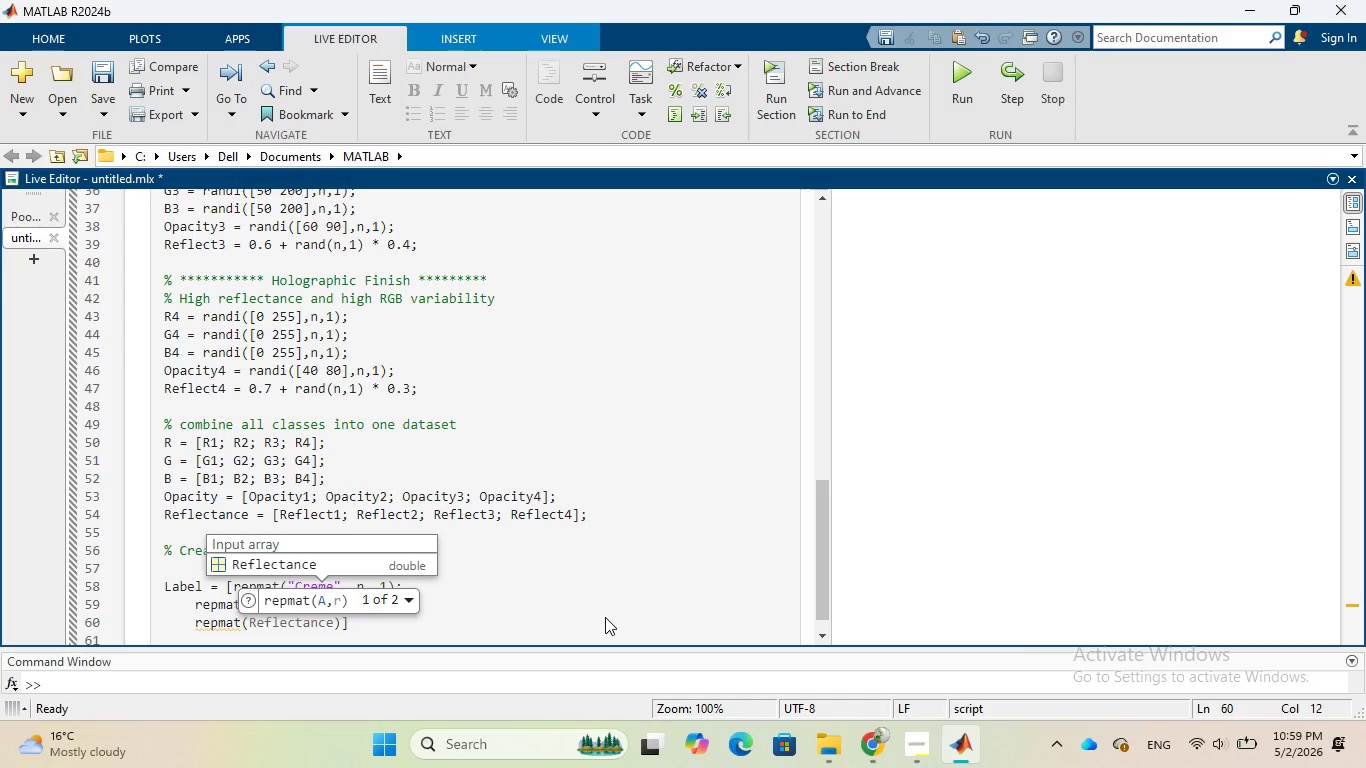 
hold_key(key=ShiftRight, duration=0.81)
 